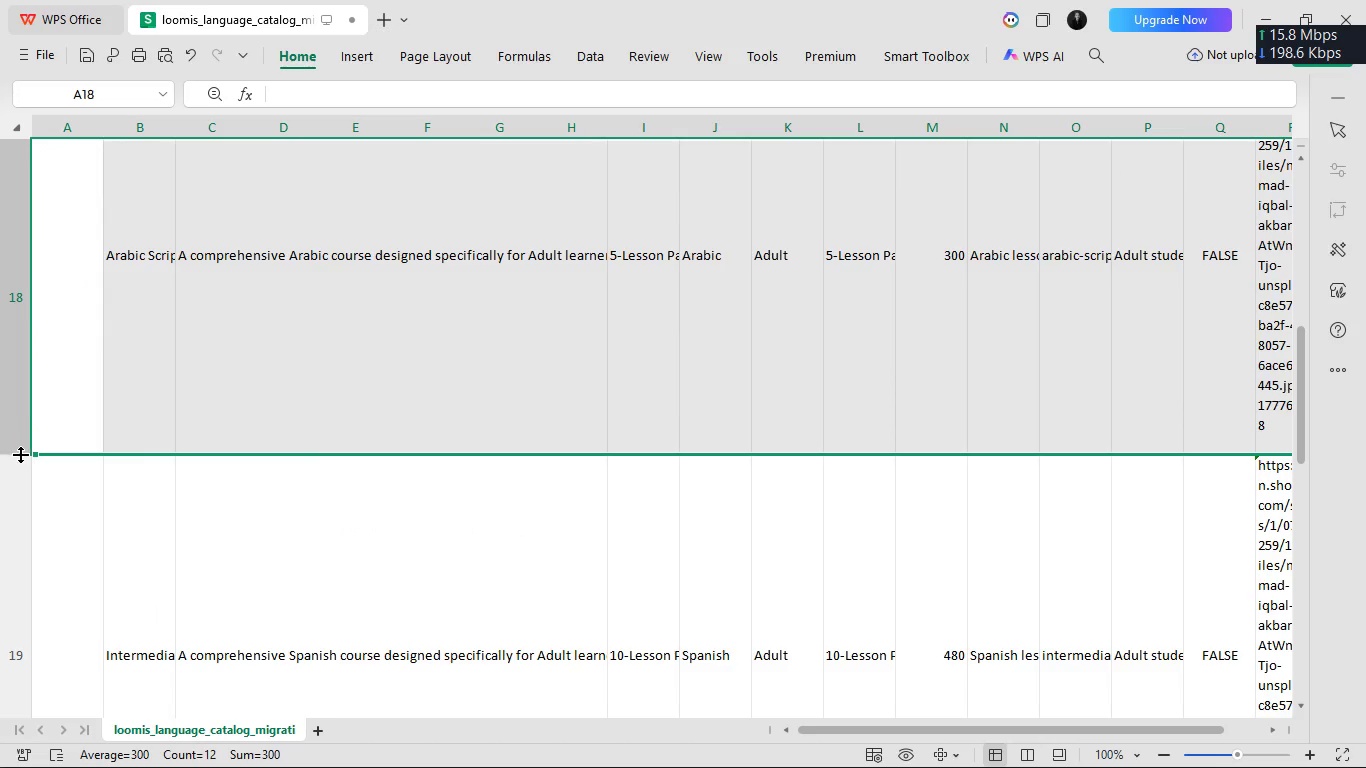 
left_click_drag(start_coordinate=[20, 455], to_coordinate=[35, 190])
 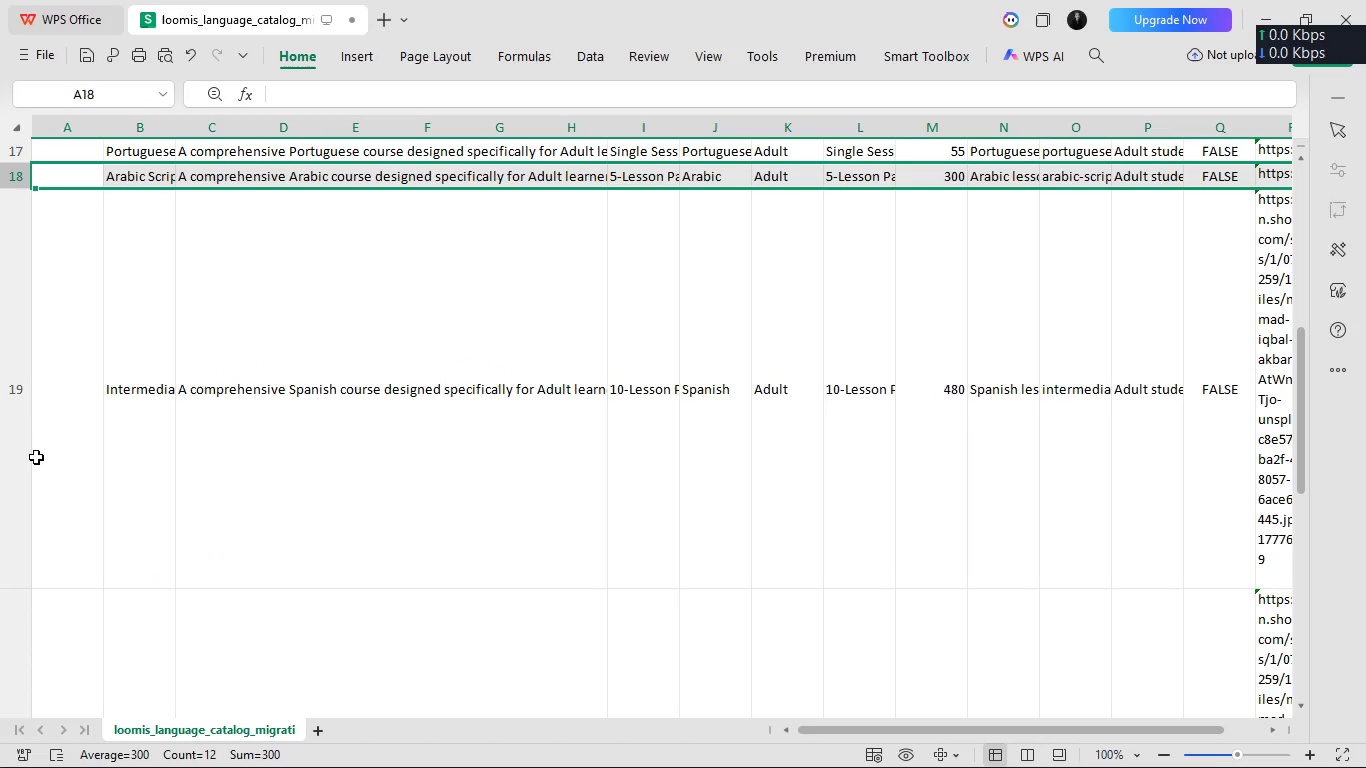 
scroll: coordinate [34, 236], scroll_direction: up, amount: 1.0
 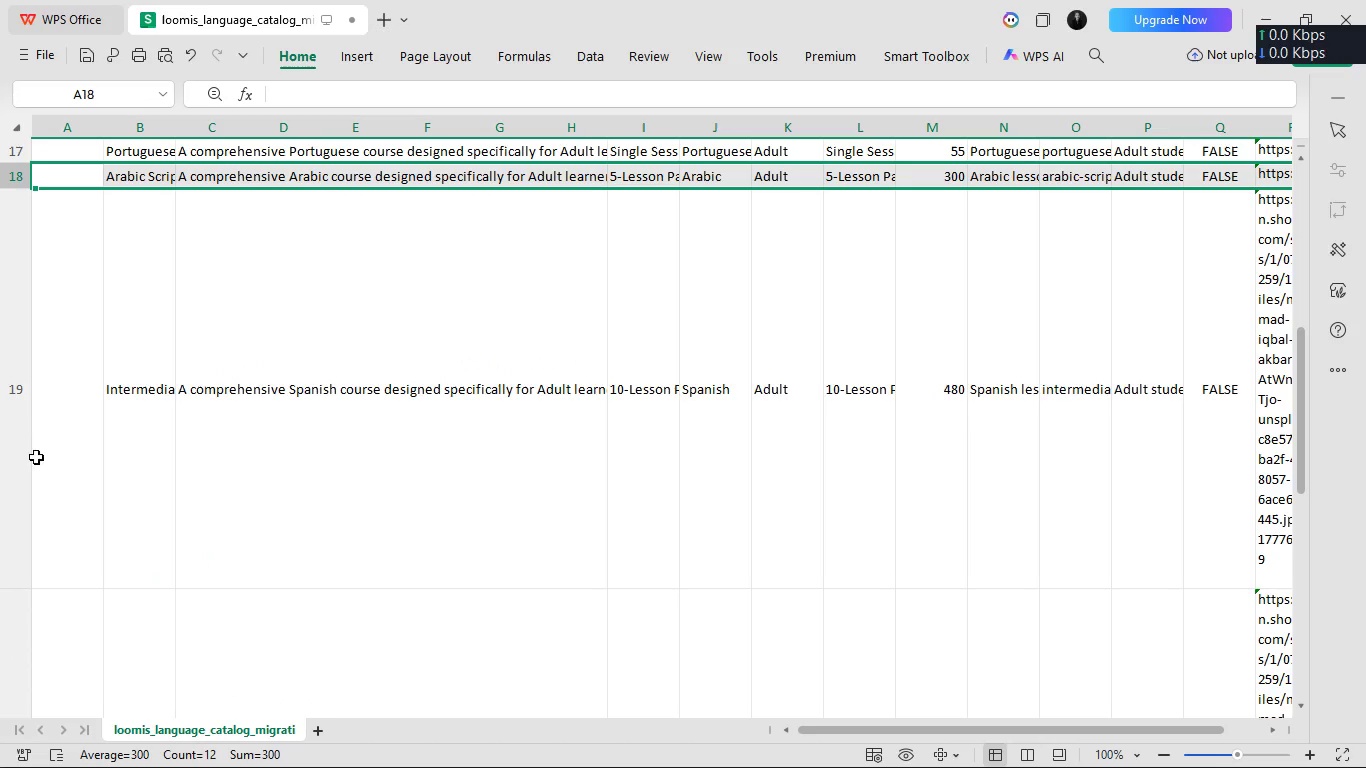 
left_click([10, 446])
 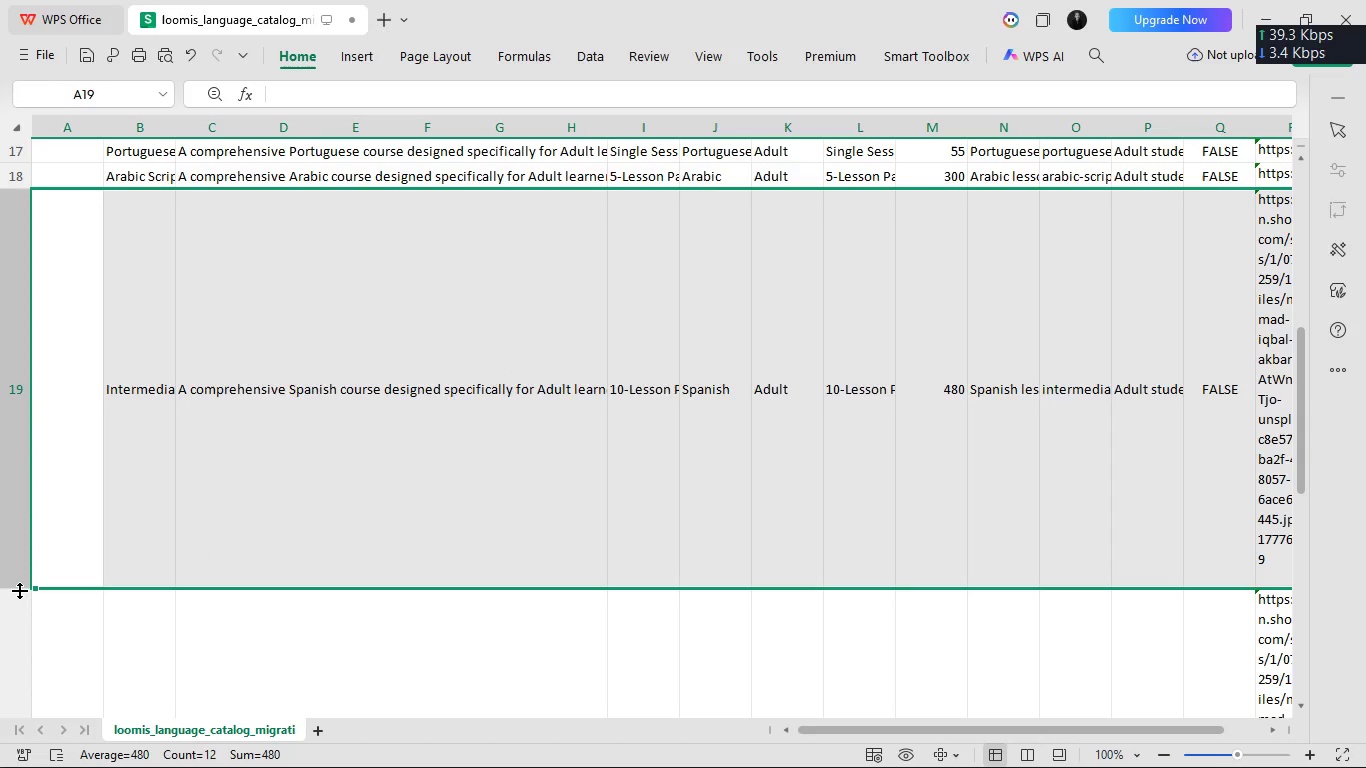 
left_click_drag(start_coordinate=[19, 591], to_coordinate=[51, 220])
 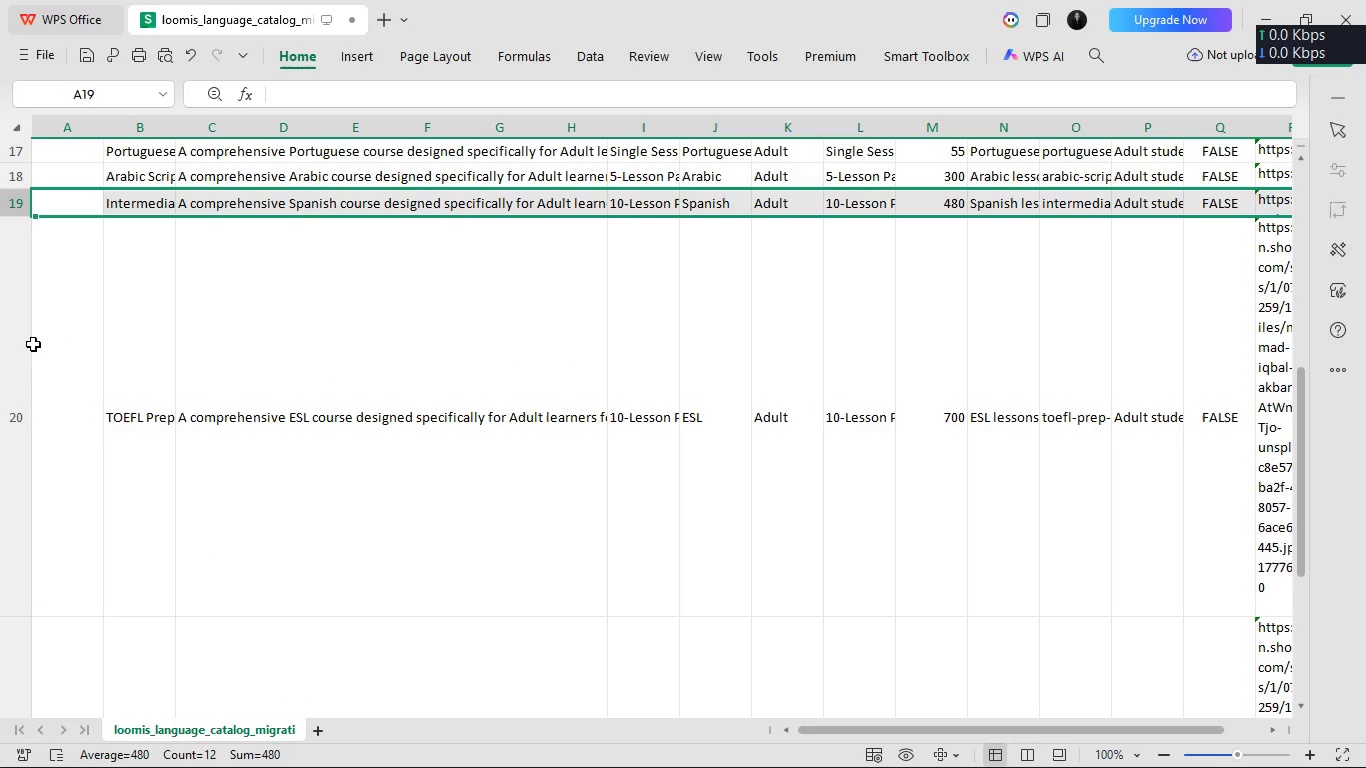 
left_click([21, 344])
 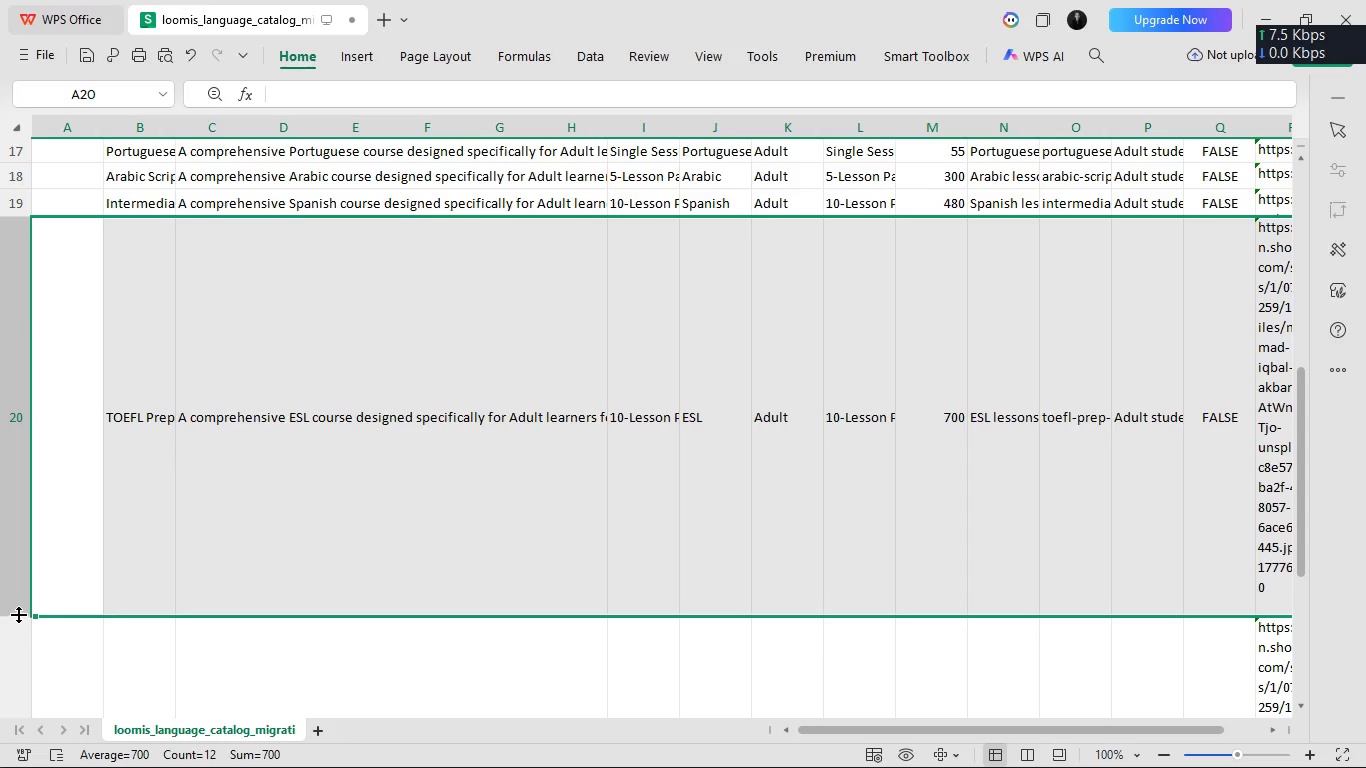 
left_click_drag(start_coordinate=[18, 615], to_coordinate=[30, 253])
 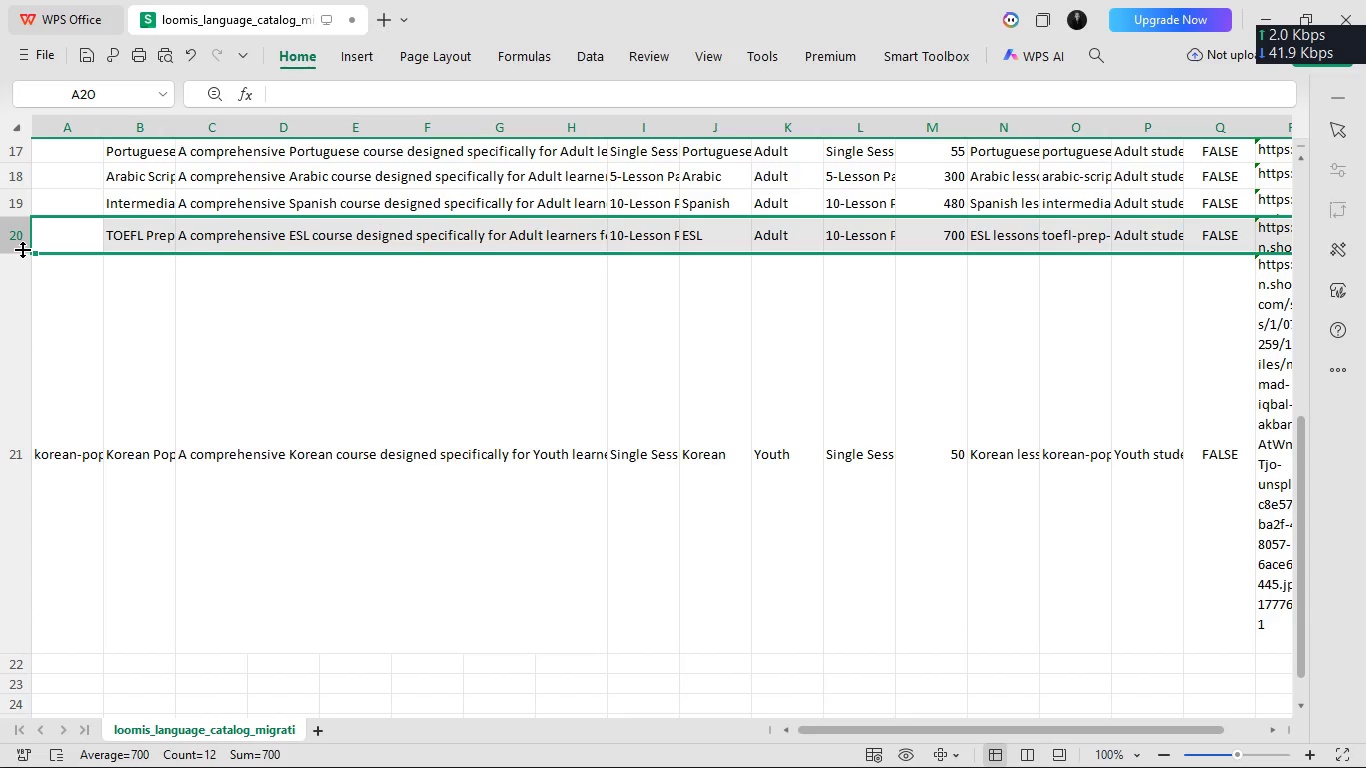 
left_click_drag(start_coordinate=[22, 250], to_coordinate=[21, 240])
 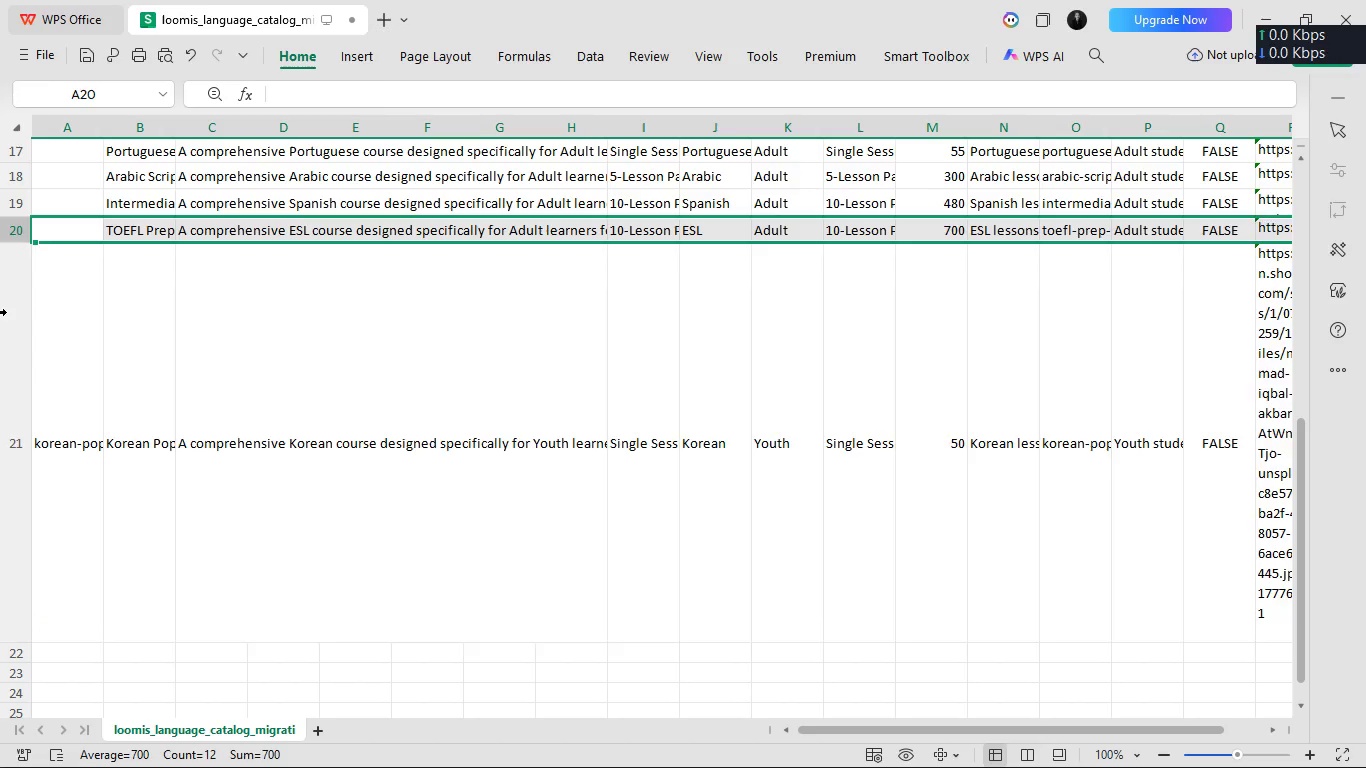 
left_click([7, 312])
 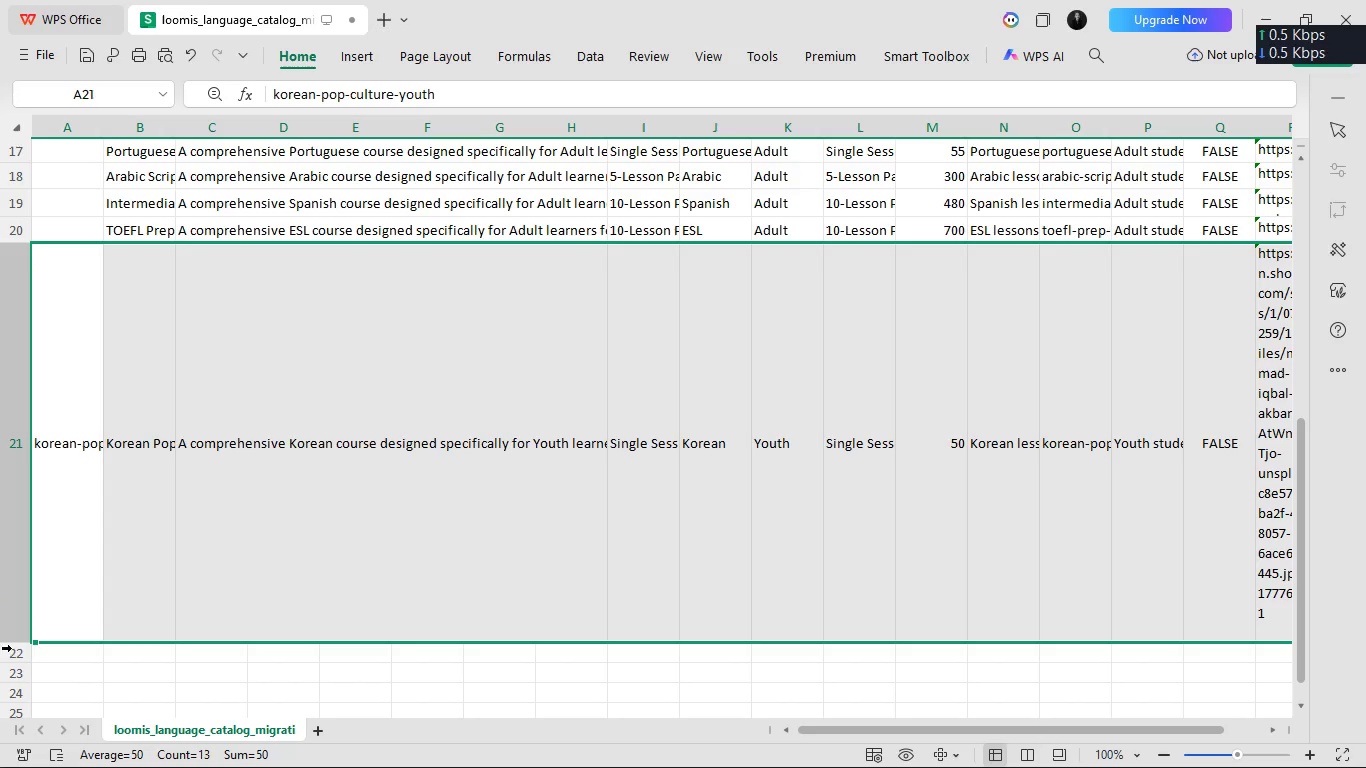 
left_click_drag(start_coordinate=[13, 642], to_coordinate=[65, 269])
 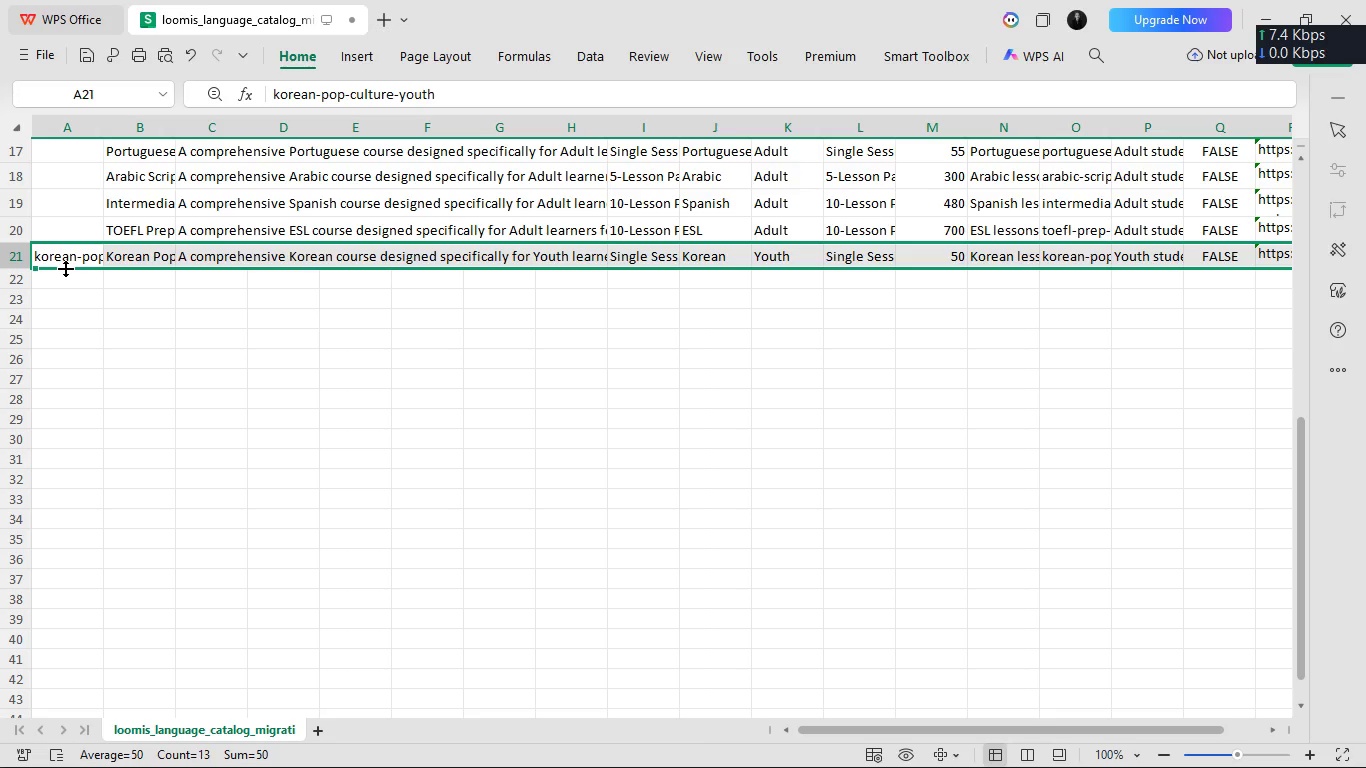 
scroll: coordinate [65, 269], scroll_direction: up, amount: 2.0
 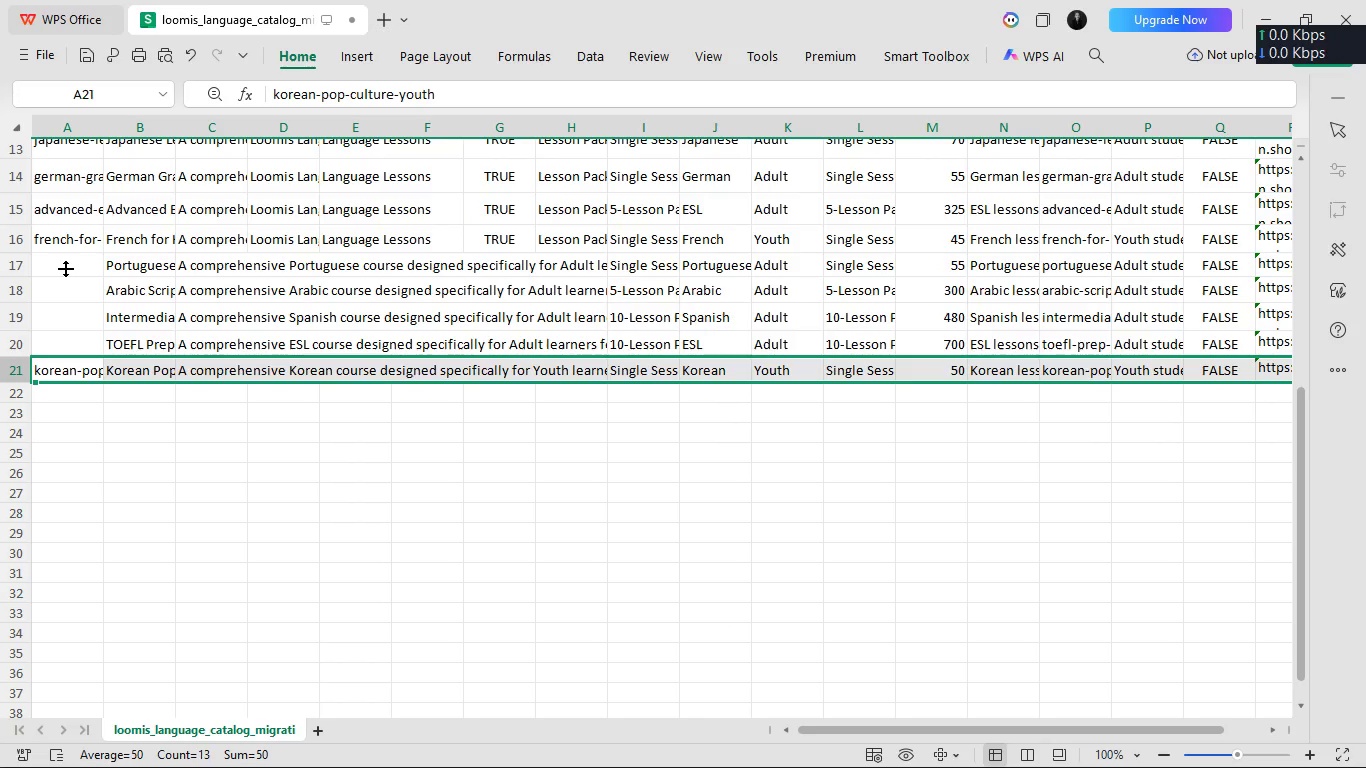 
left_click([260, 510])
 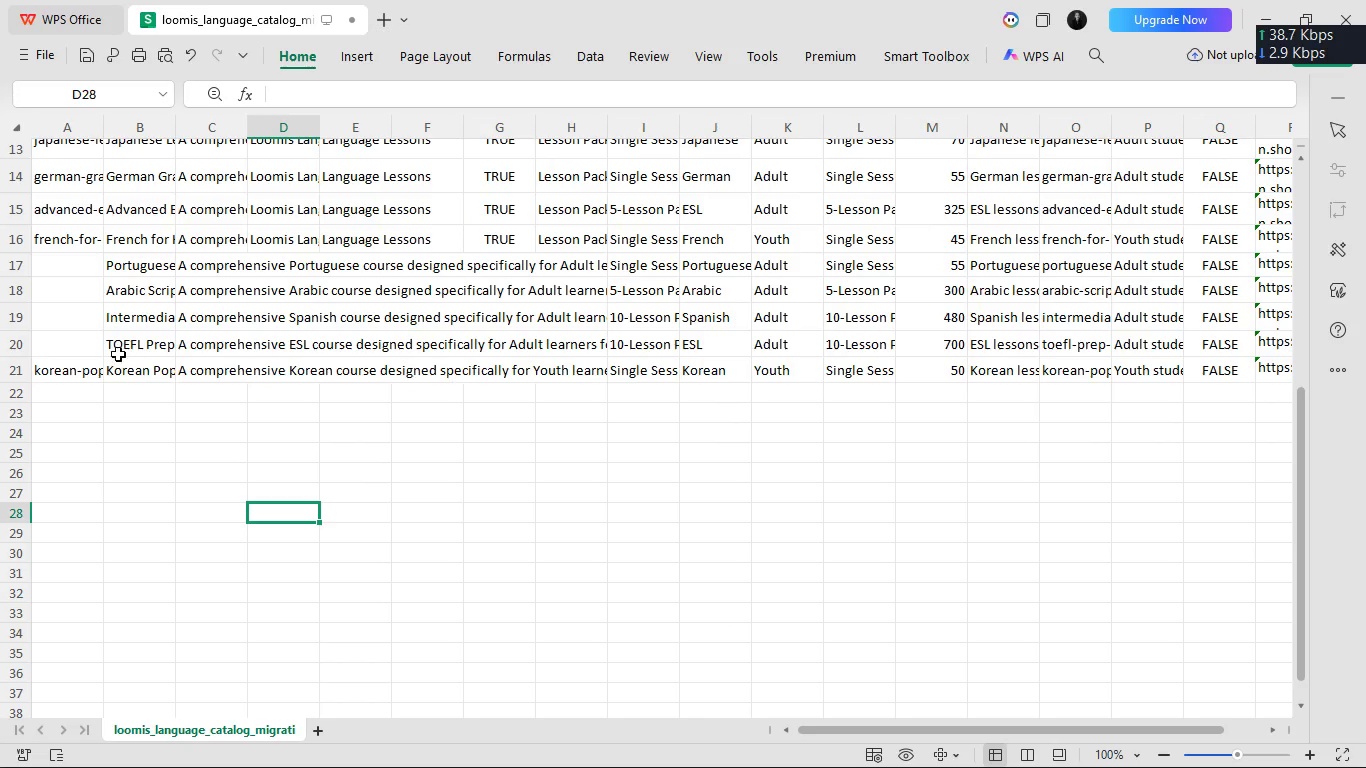 
double_click([80, 263])
 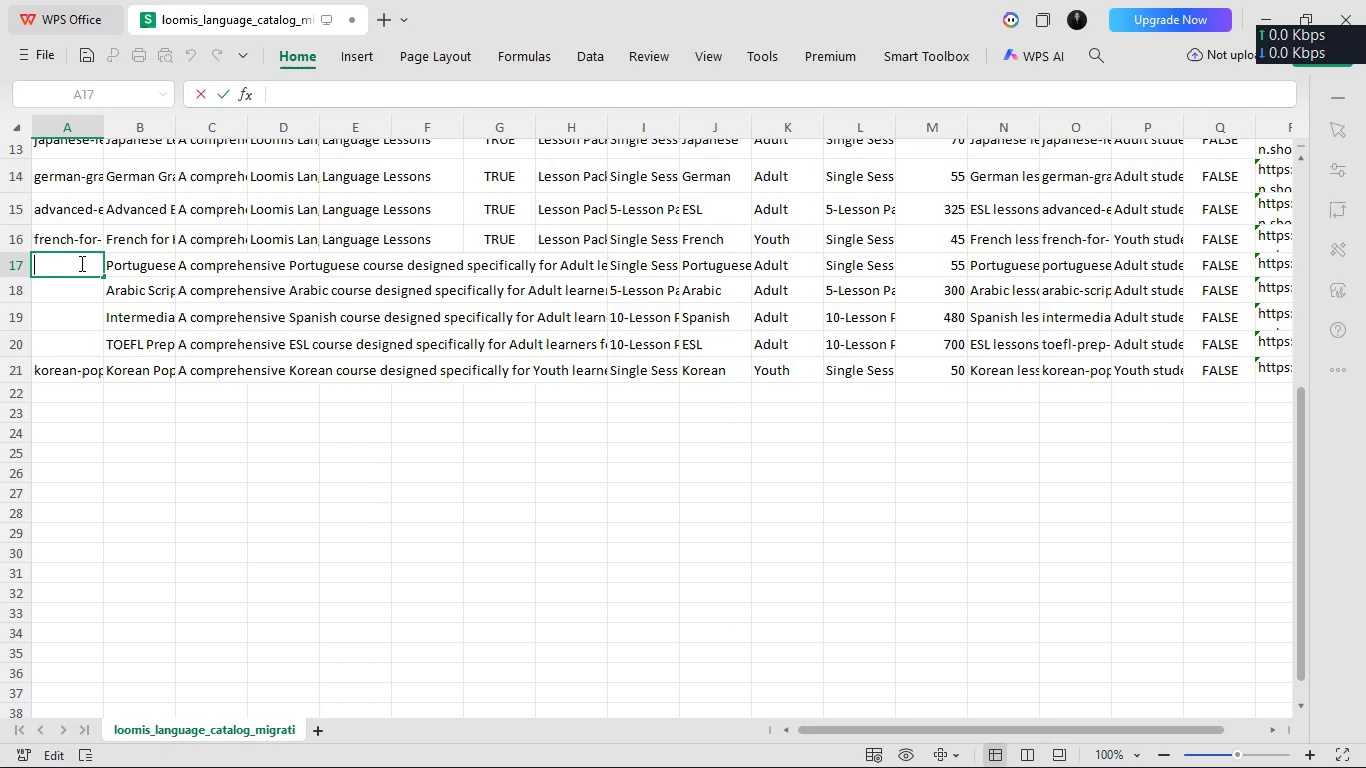 
type(portuguese-fundamentals)
 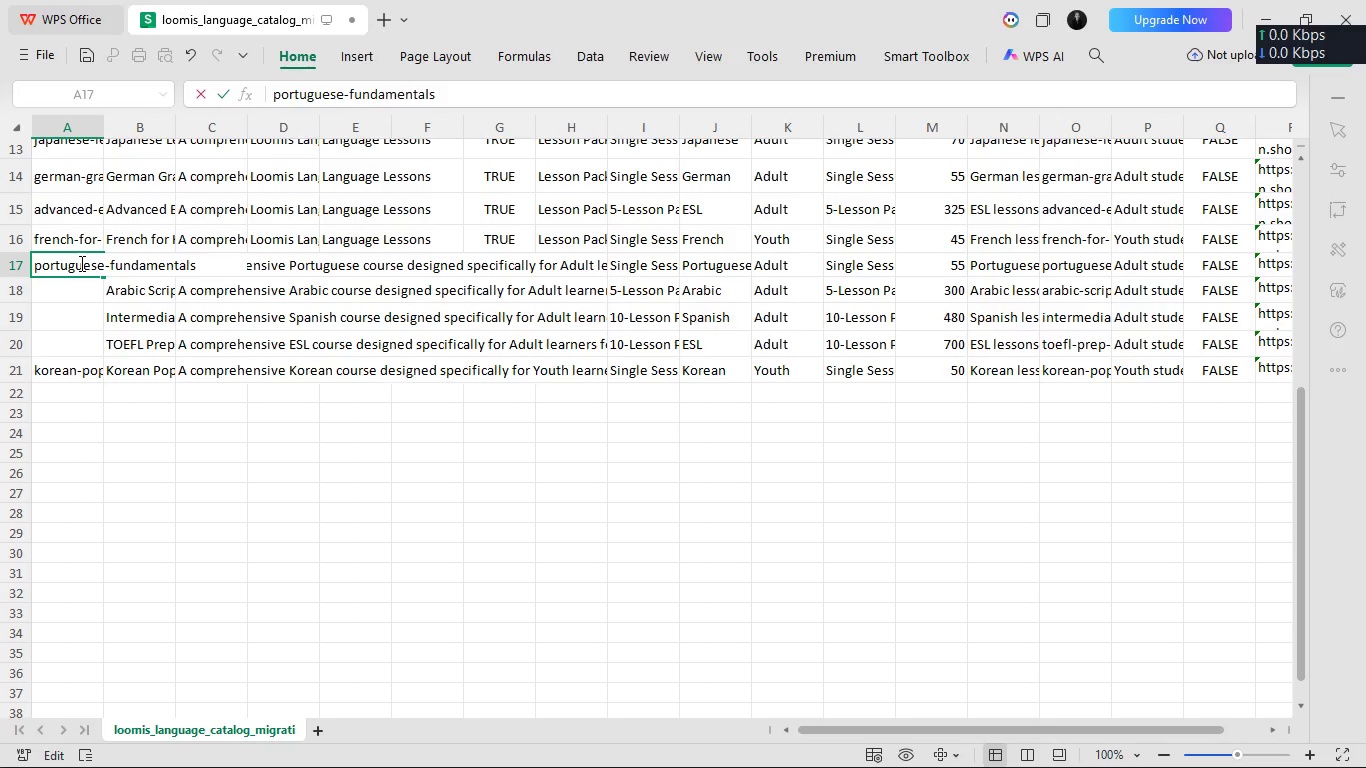 
key(Enter)
 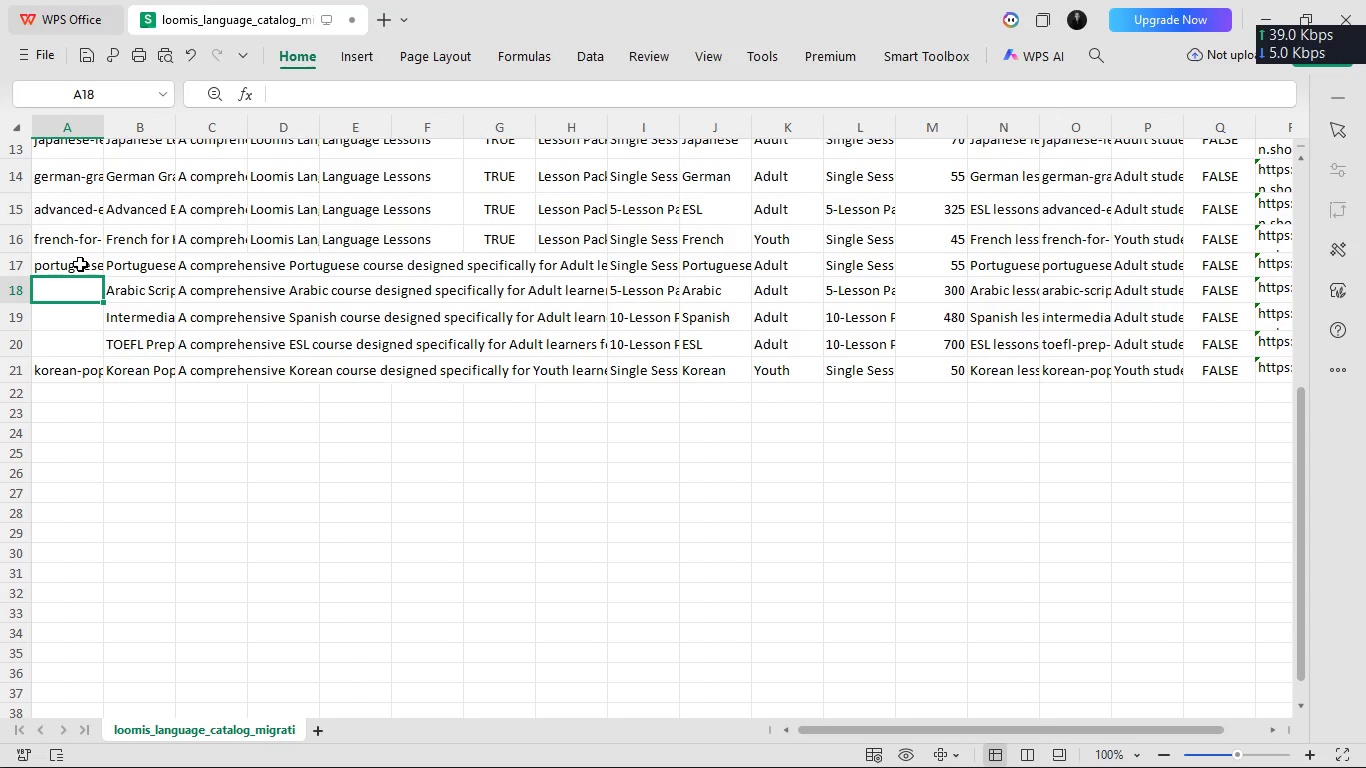 
wait(9.01)
 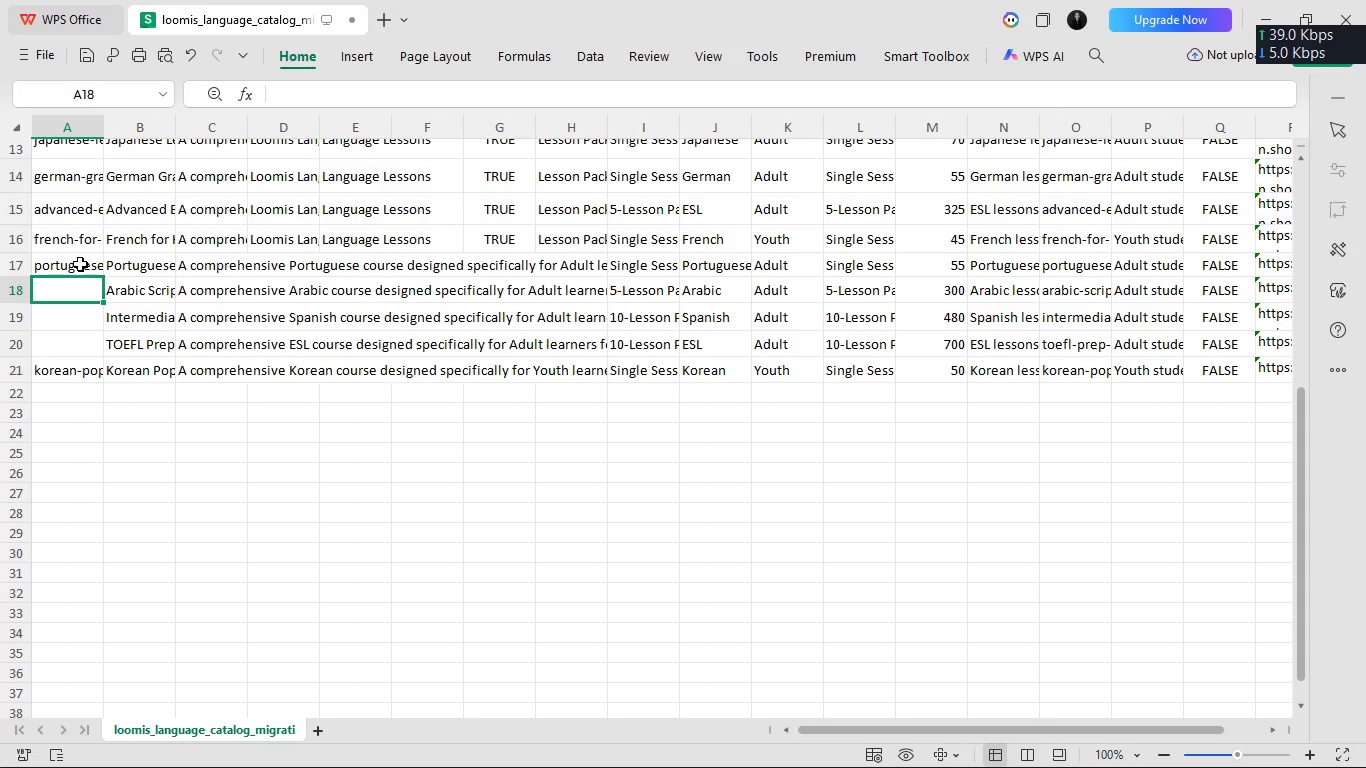 
left_click([80, 285])
 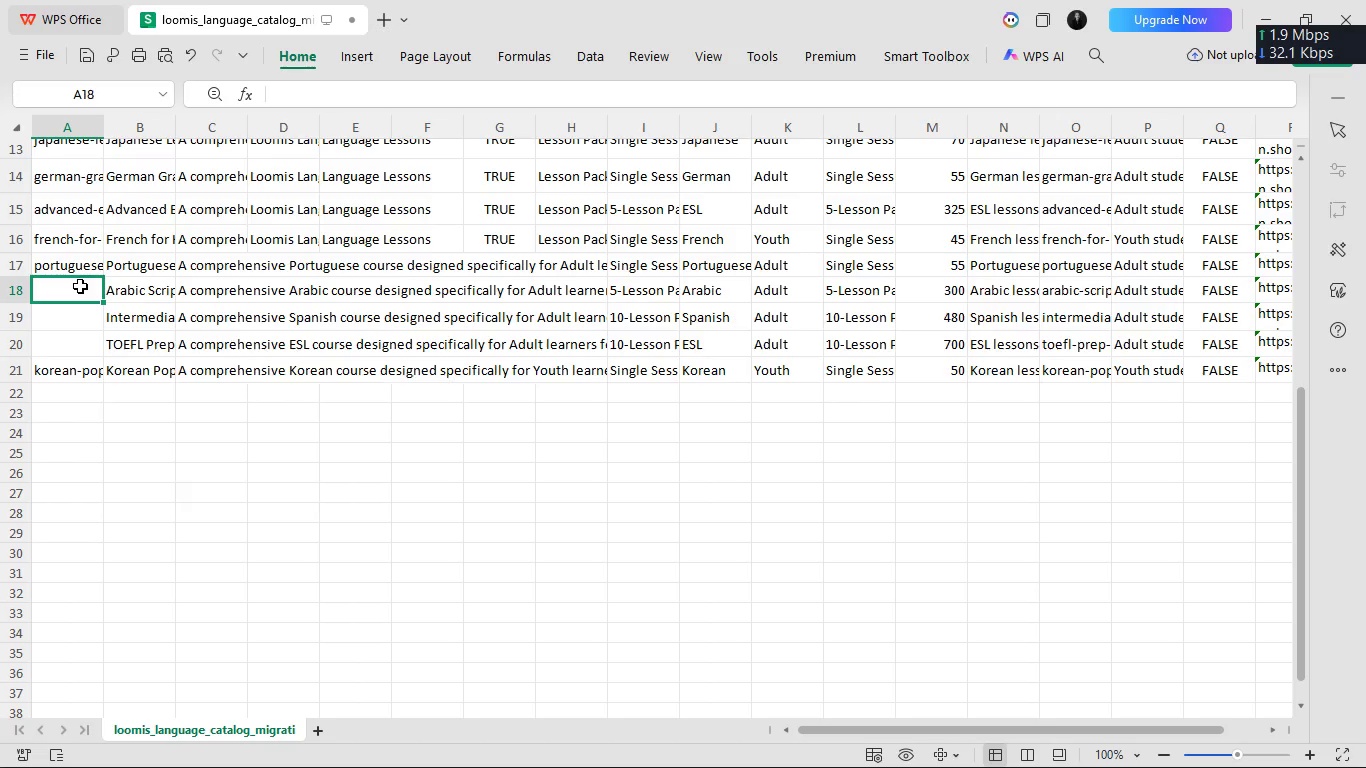 
type(arabic-script-speech)
 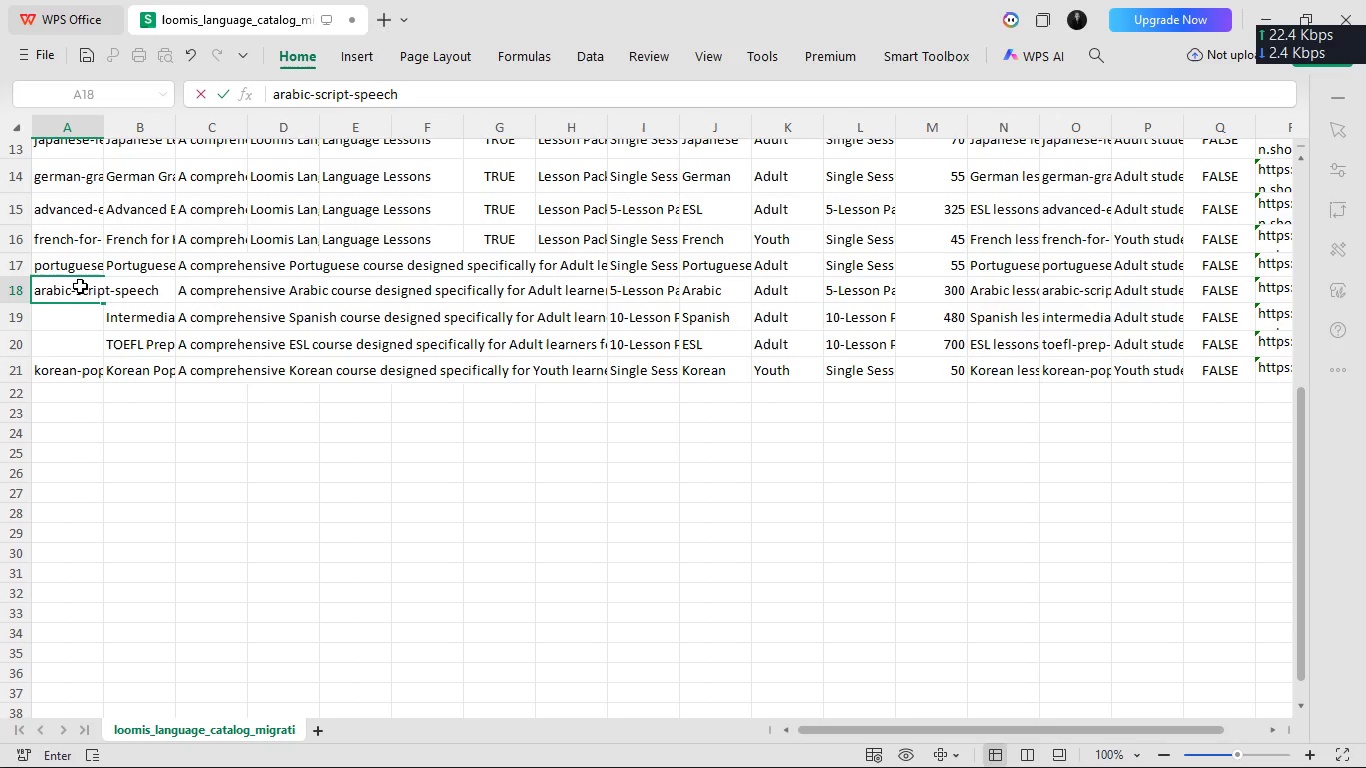 
key(Enter)
 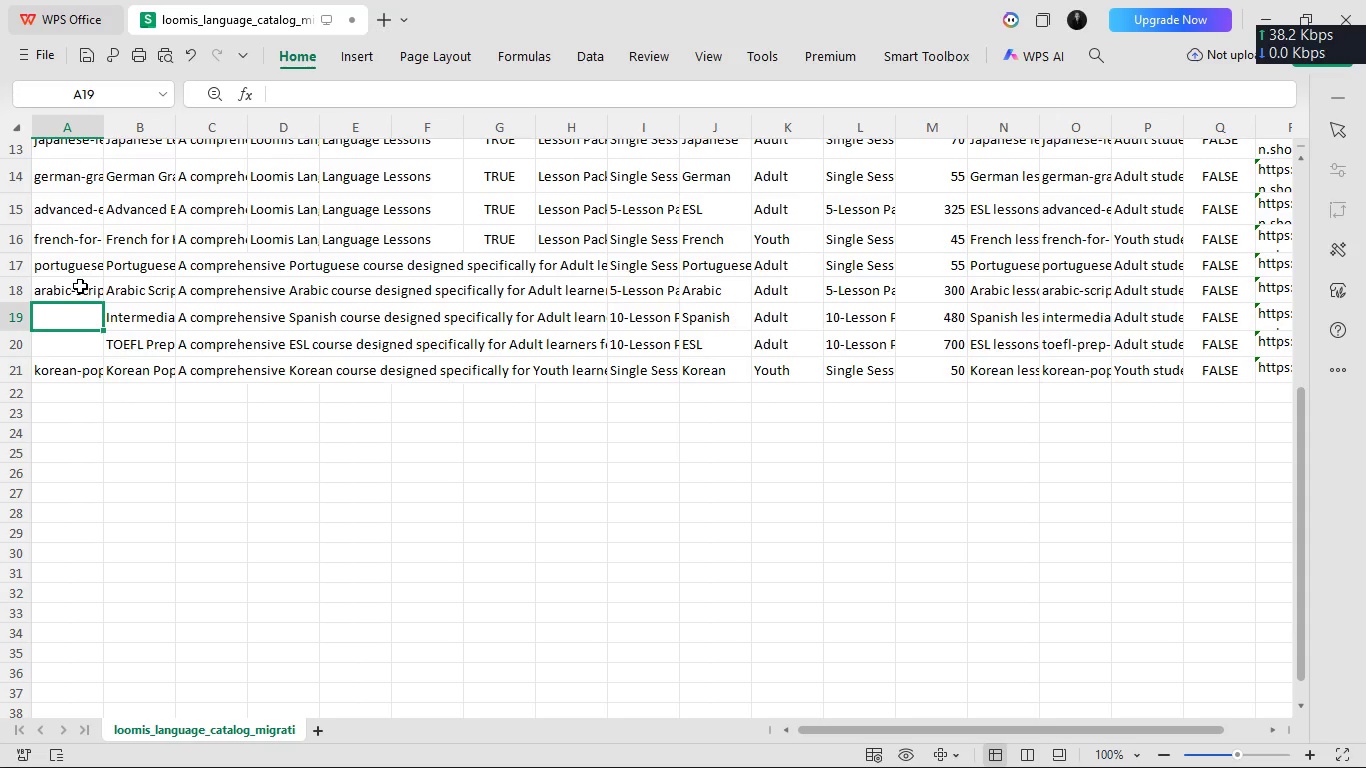 
wait(5.47)
 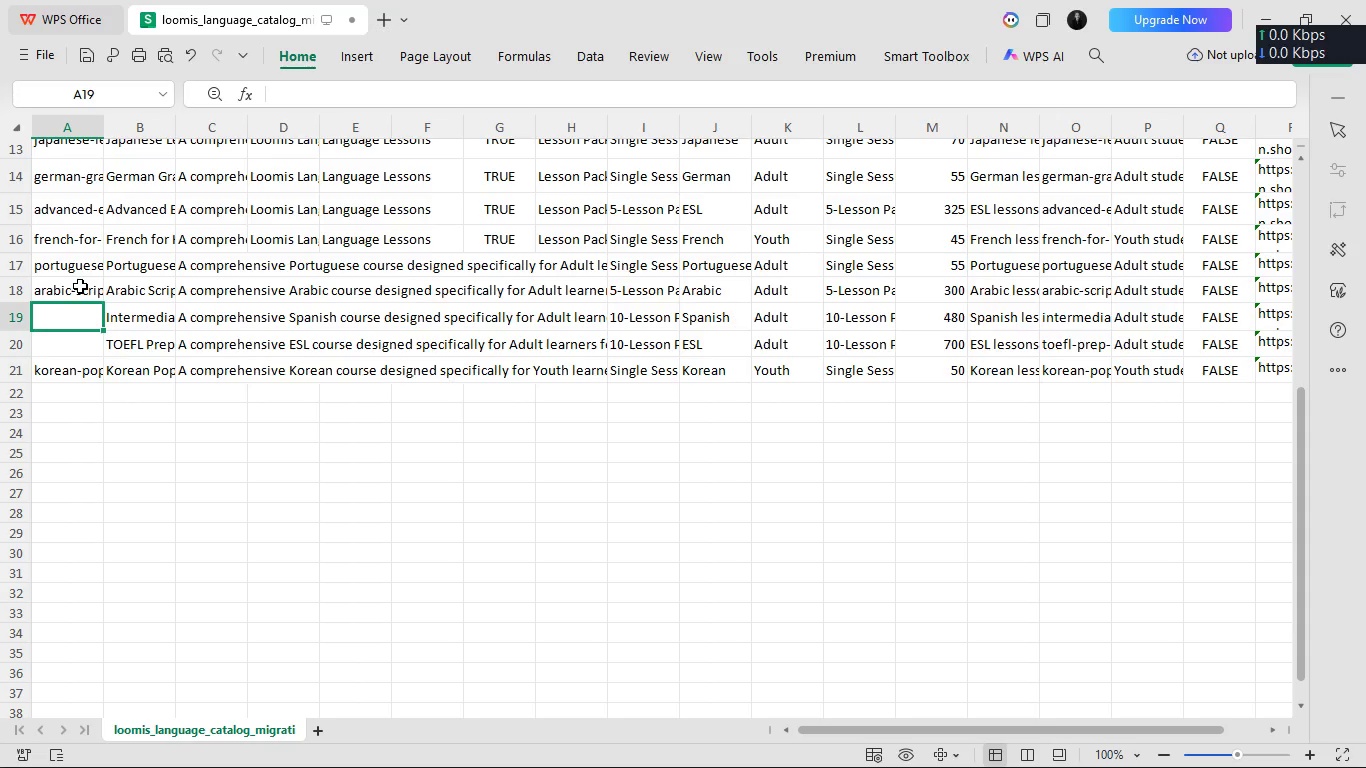 
left_click([74, 316])
 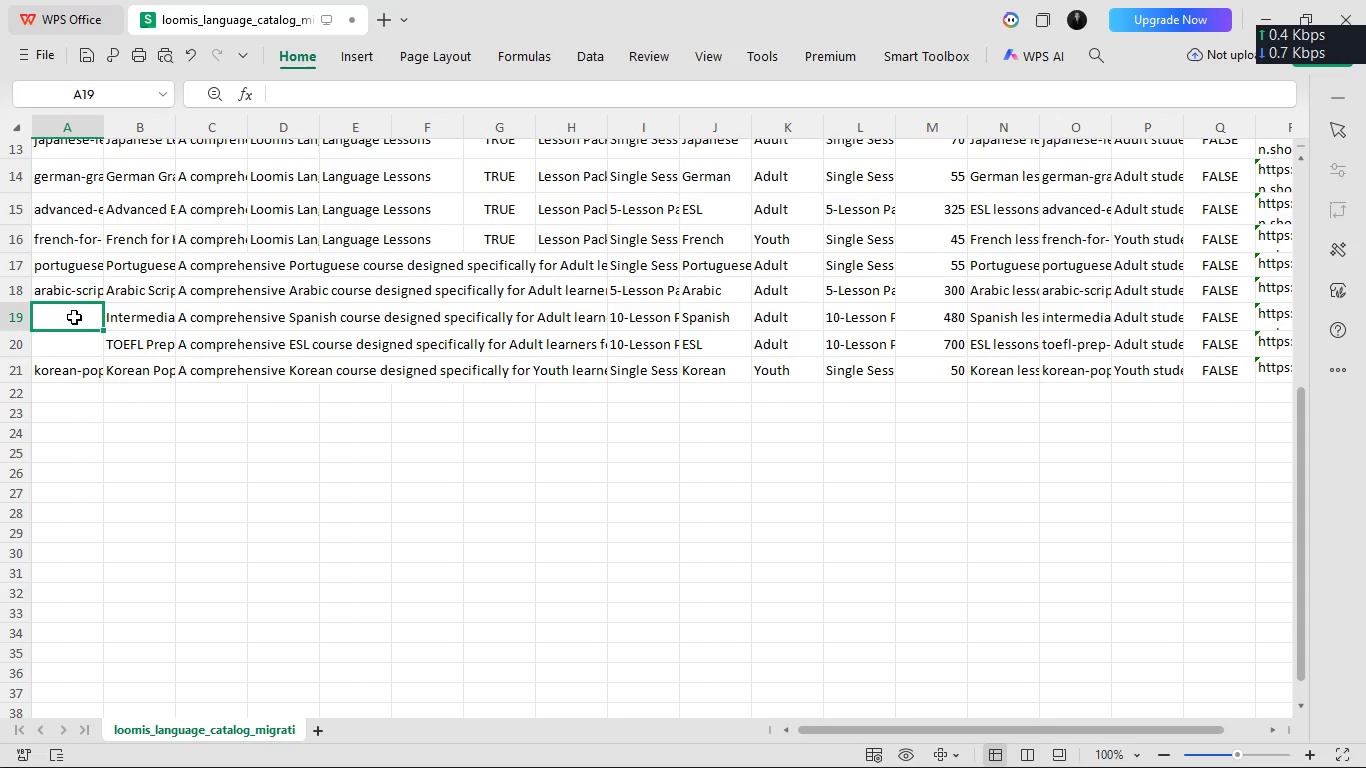 
type(intermediat)
 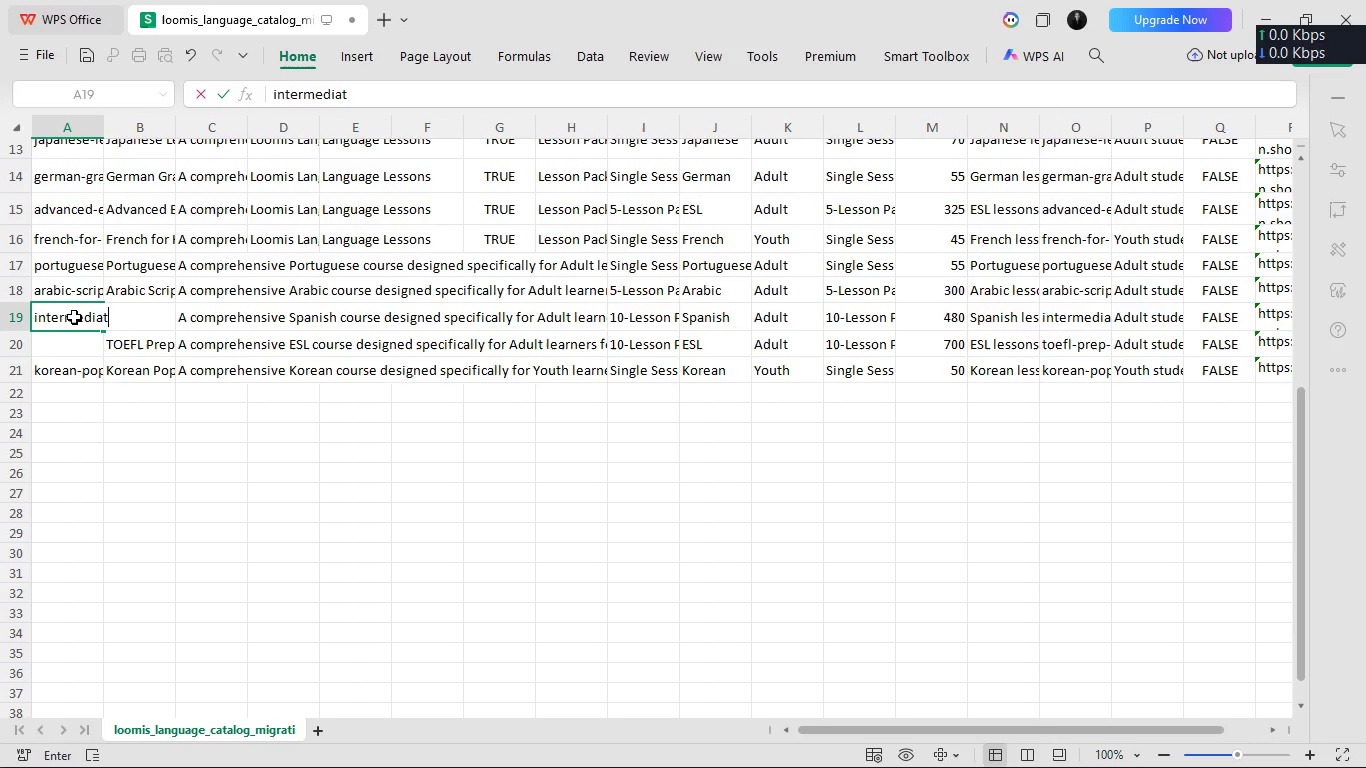 
wait(12.16)
 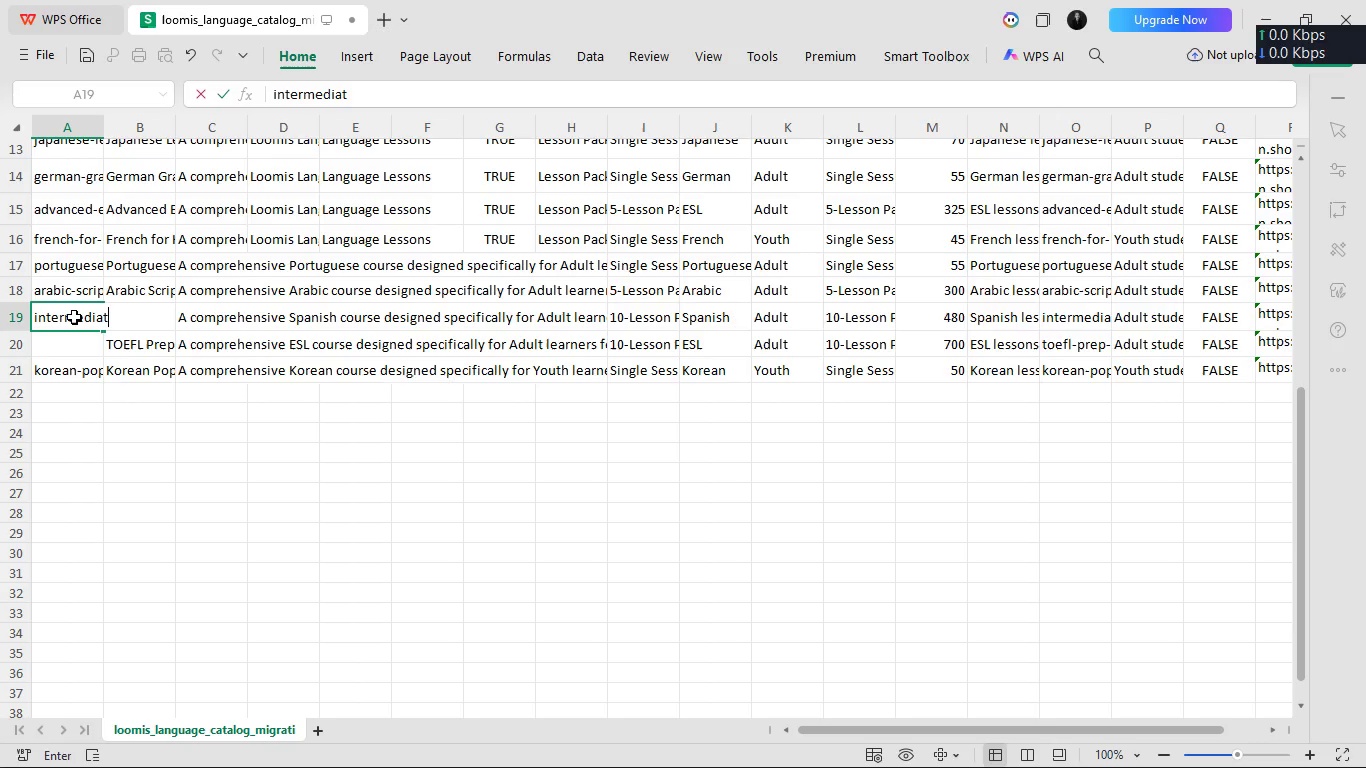 
type(e-spanish-adult)
 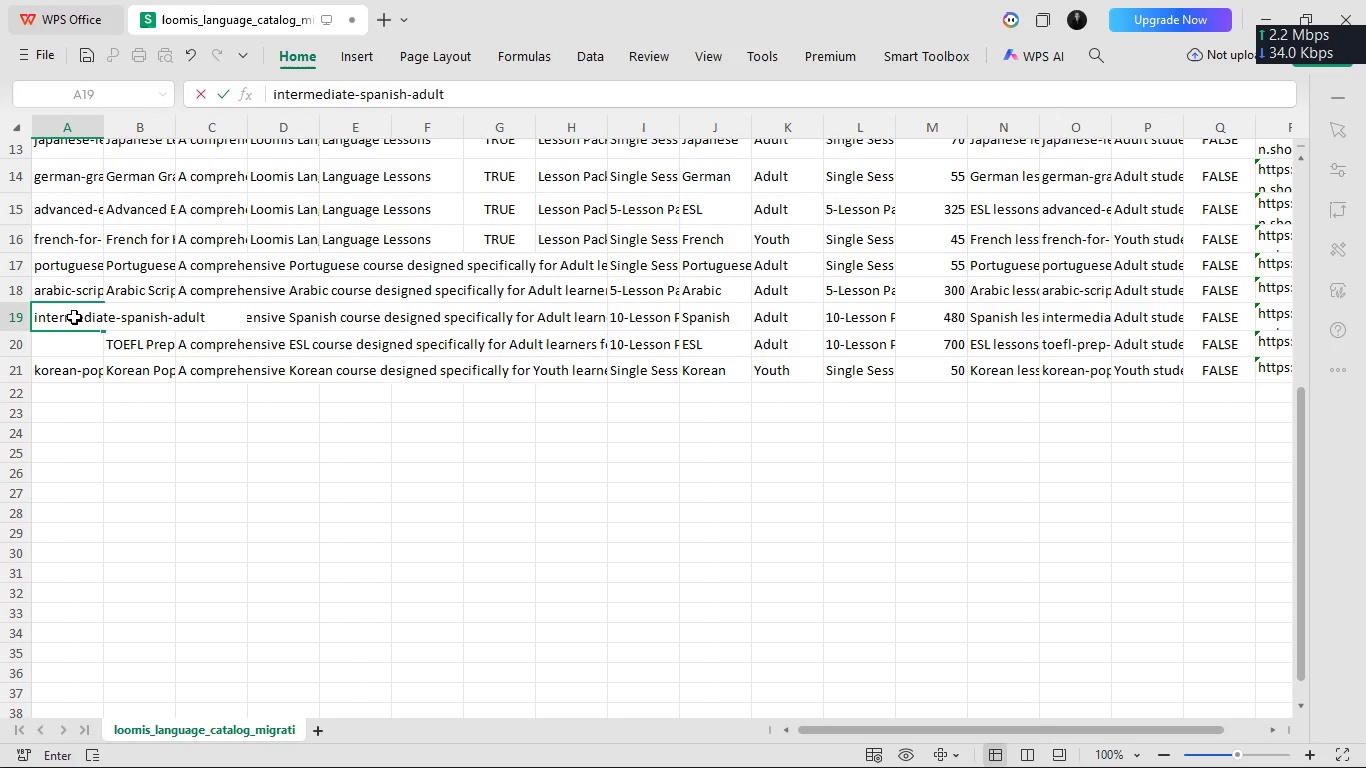 
key(Enter)
 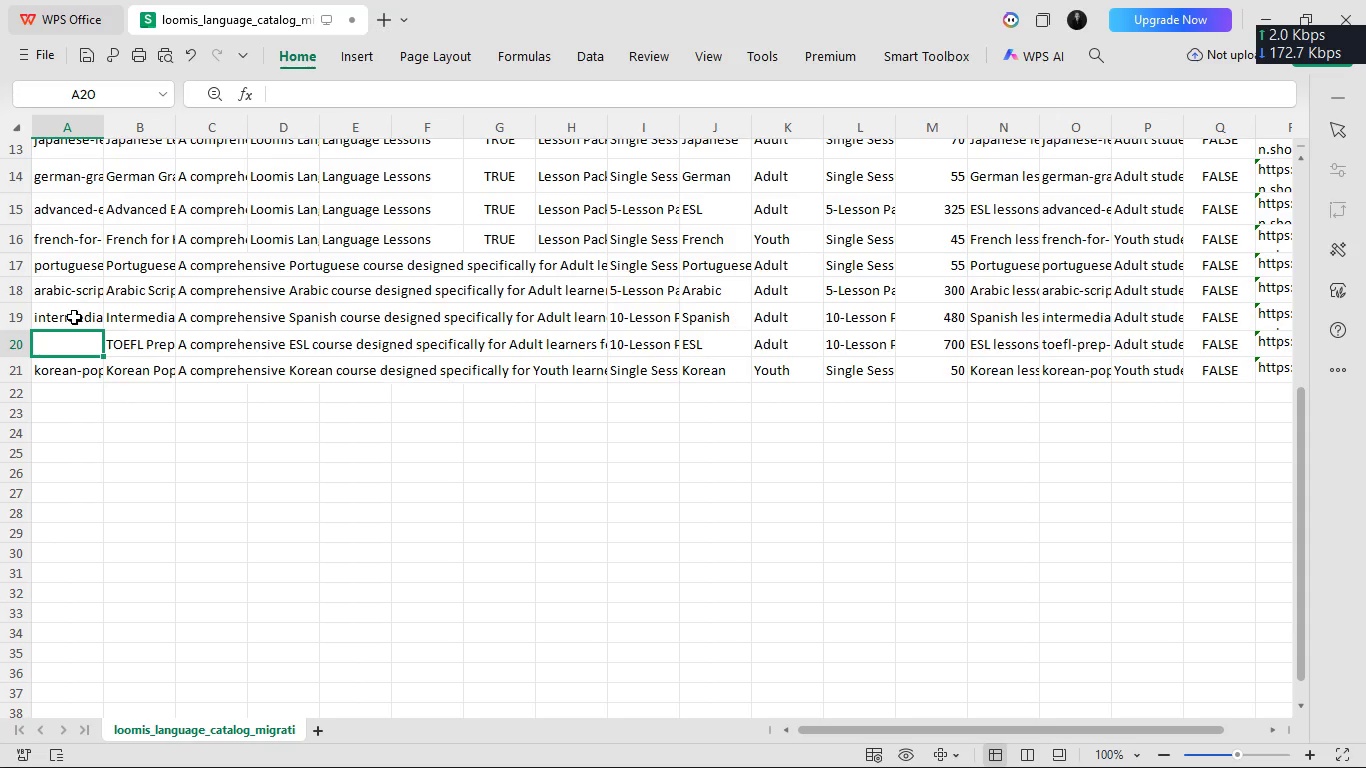 
double_click([83, 344])
 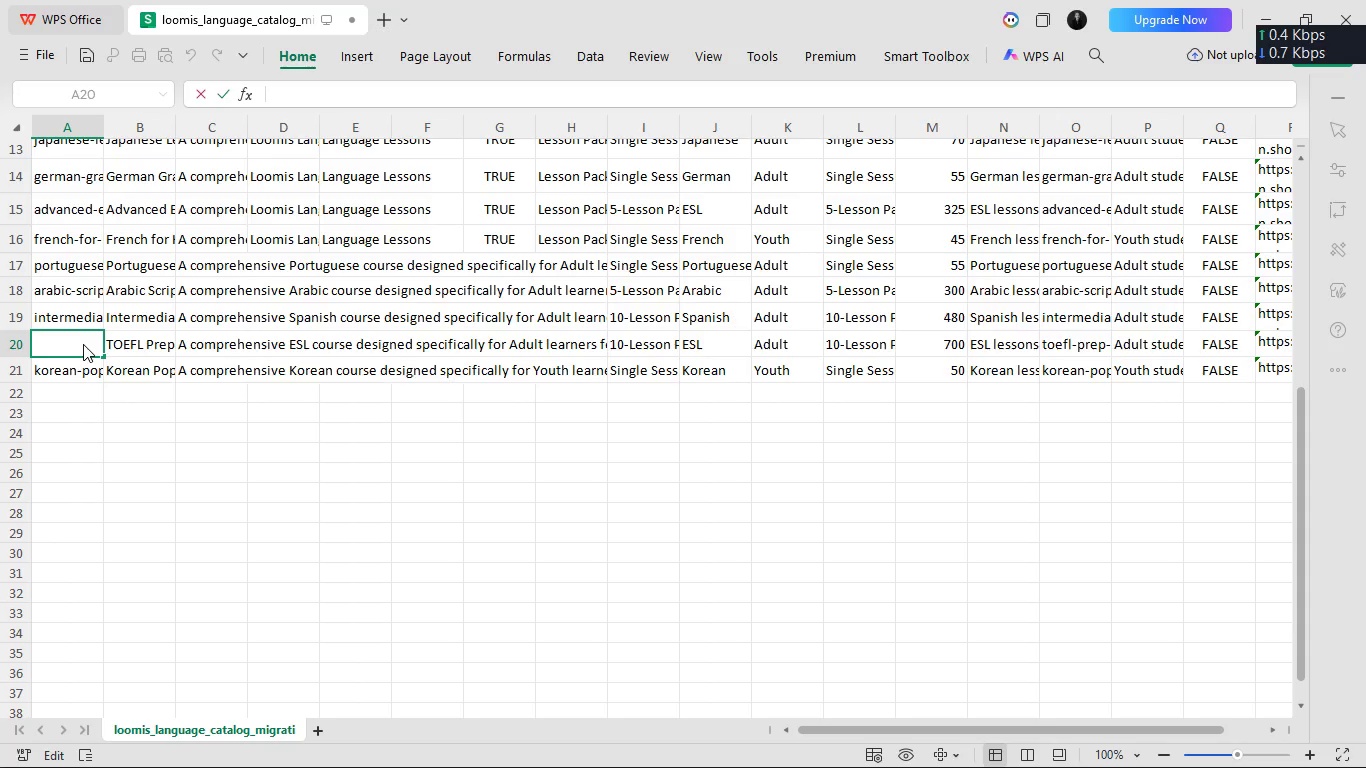 
left_click([83, 344])
 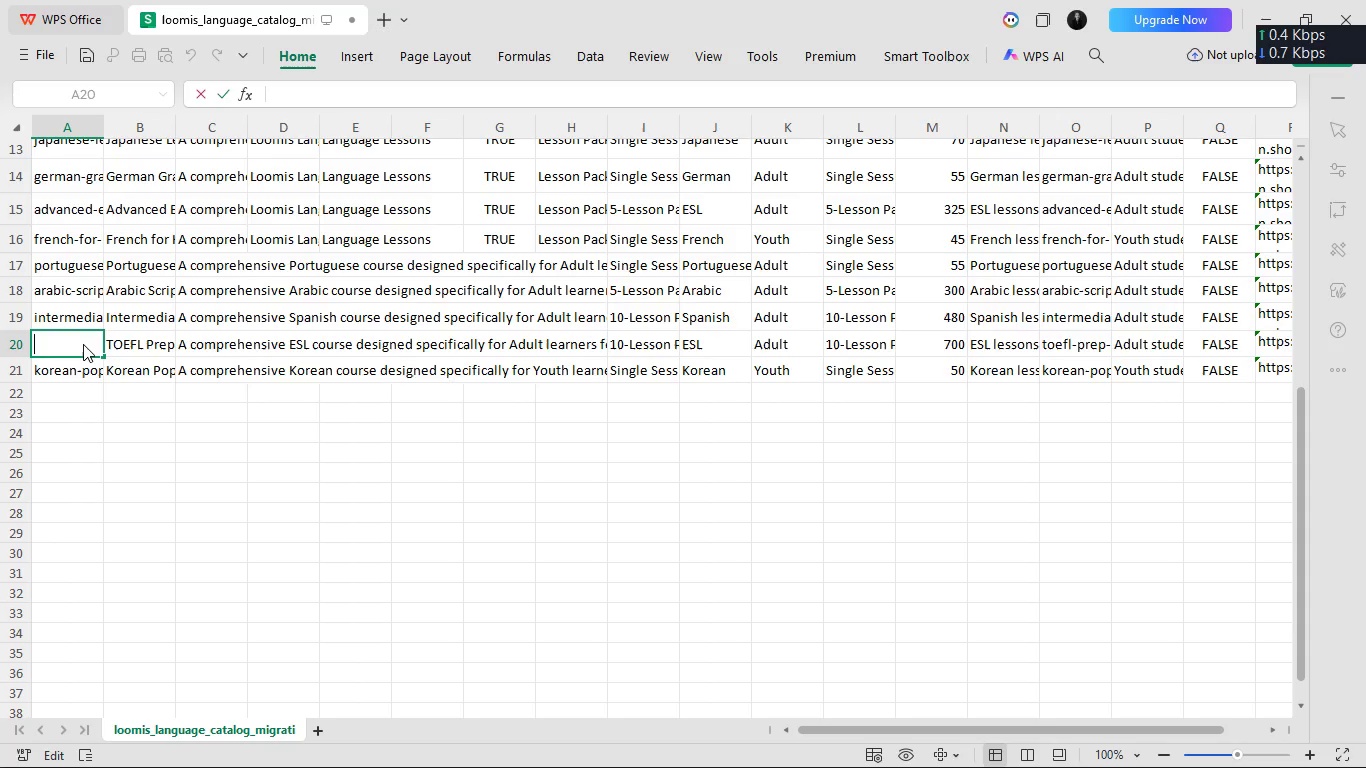 
type(toefl-prep-adult)
 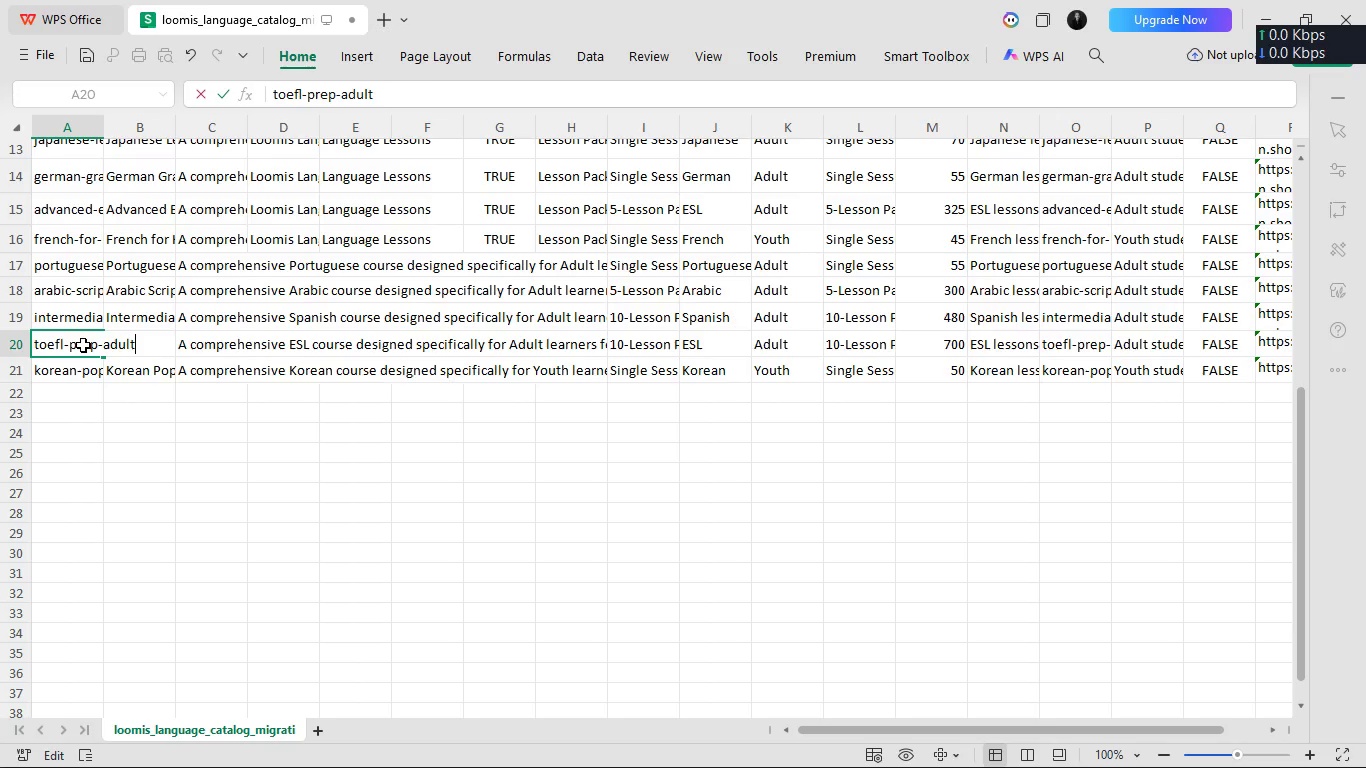 
key(Enter)
 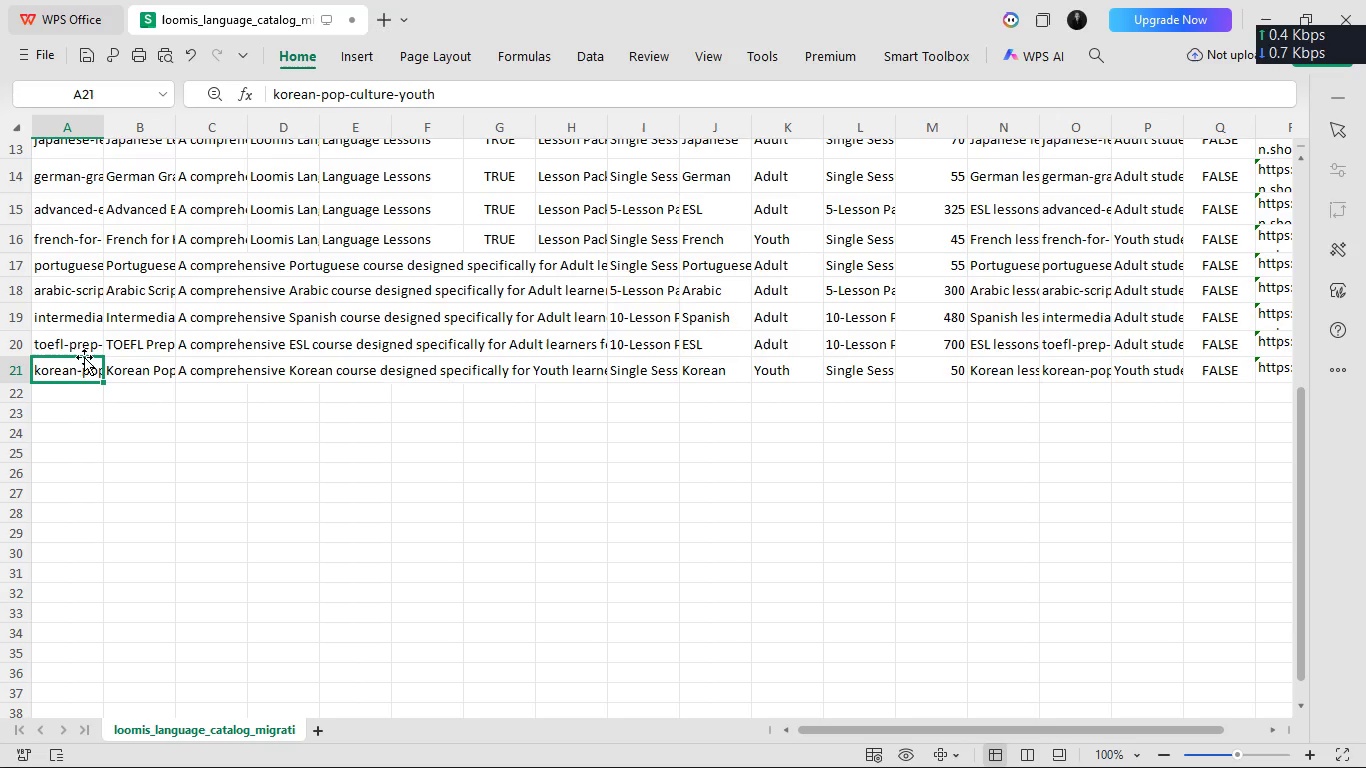 
scroll: coordinate [85, 359], scroll_direction: up, amount: 9.0
 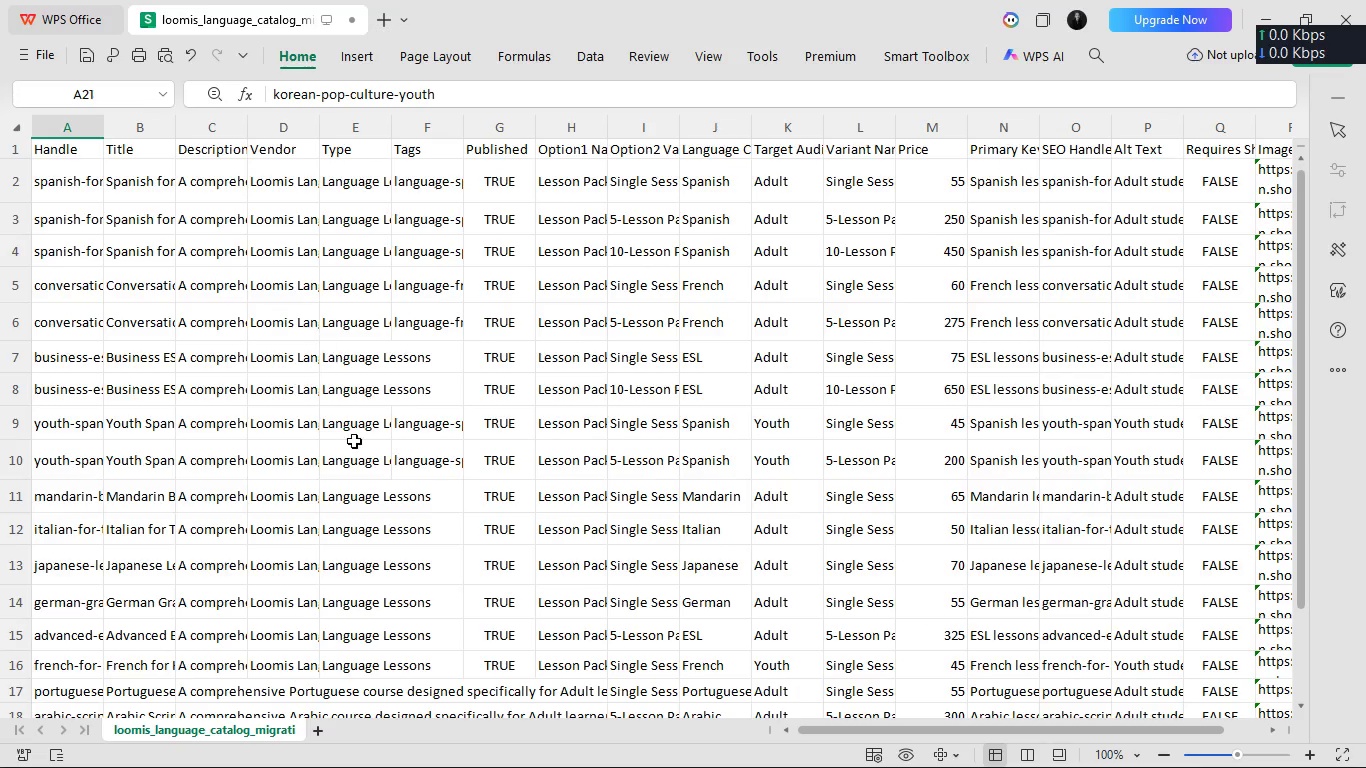 
scroll: coordinate [355, 446], scroll_direction: down, amount: 5.0
 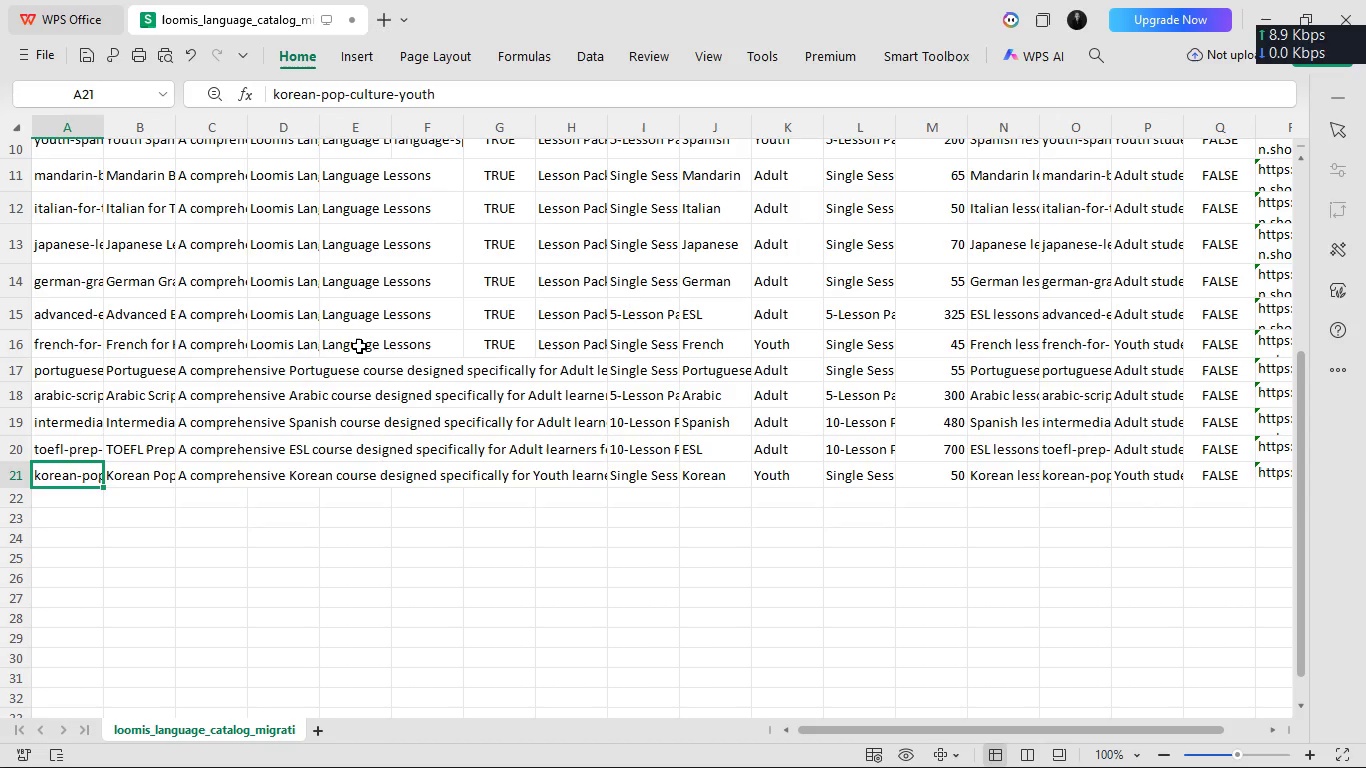 
left_click([359, 345])
 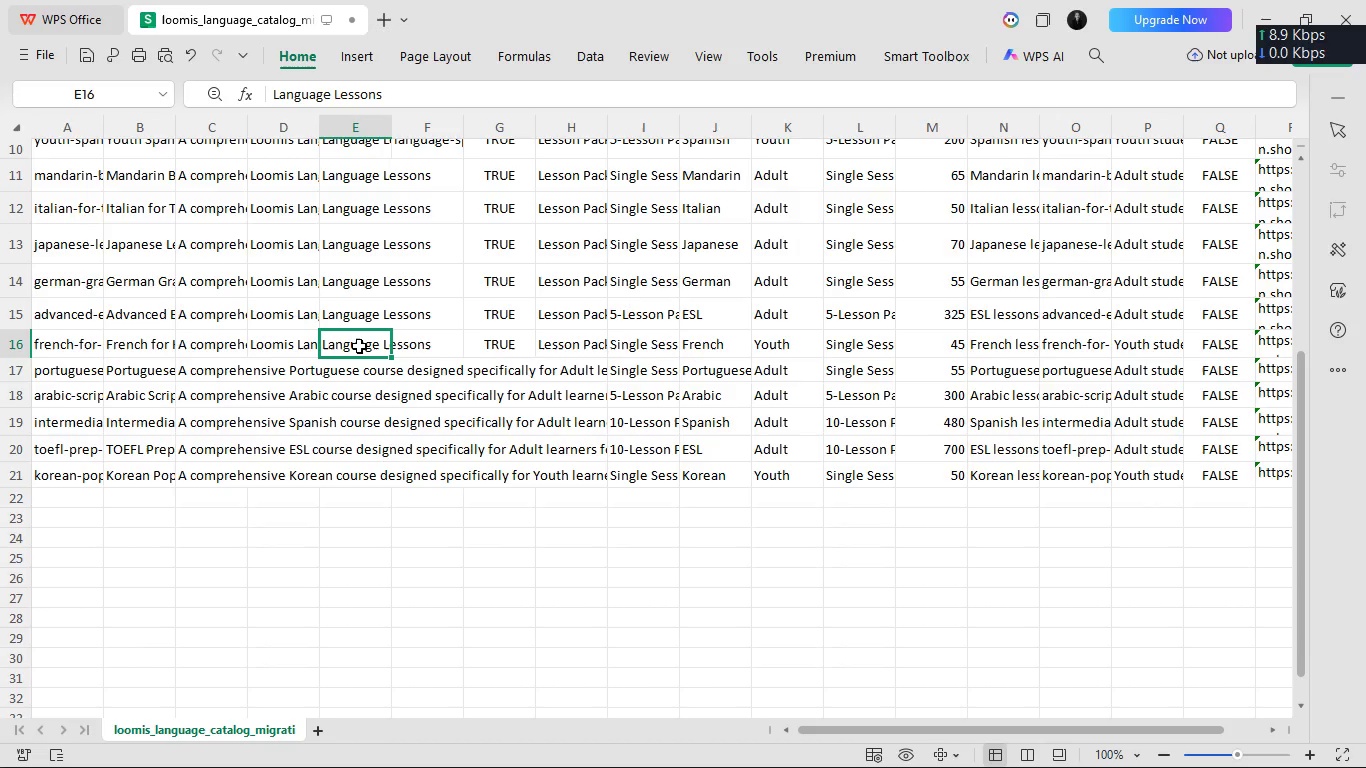 
scroll: coordinate [359, 345], scroll_direction: up, amount: 1.0
 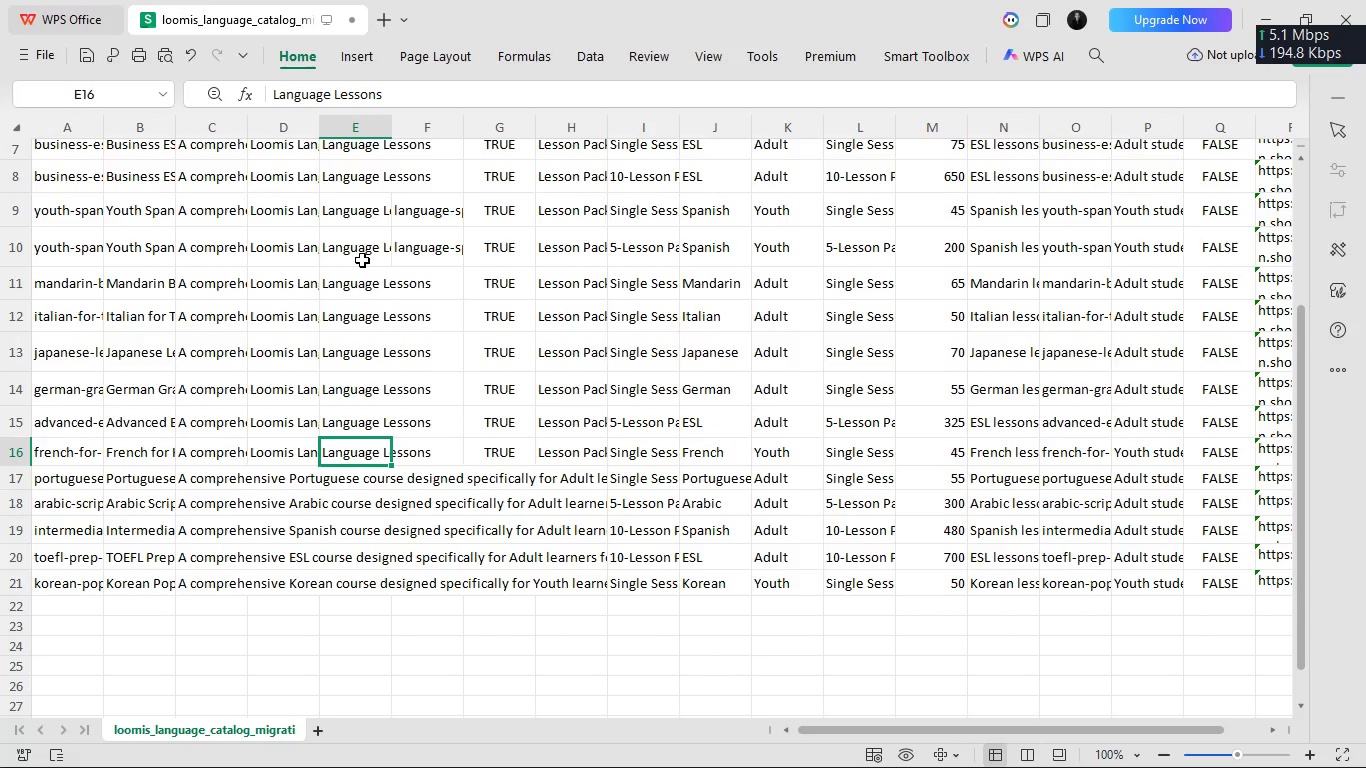 
scroll: coordinate [349, 368], scroll_direction: none, amount: 0.0
 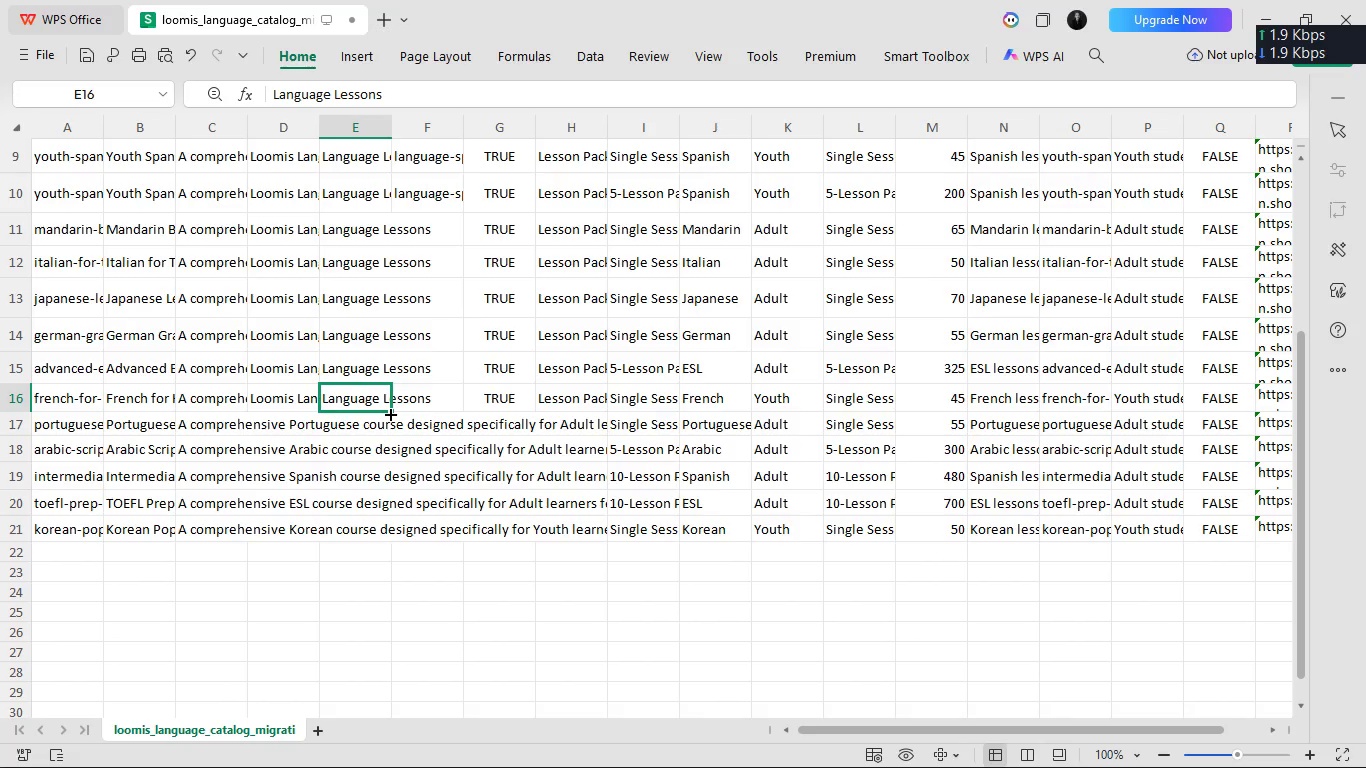 
left_click_drag(start_coordinate=[391, 415], to_coordinate=[385, 539])
 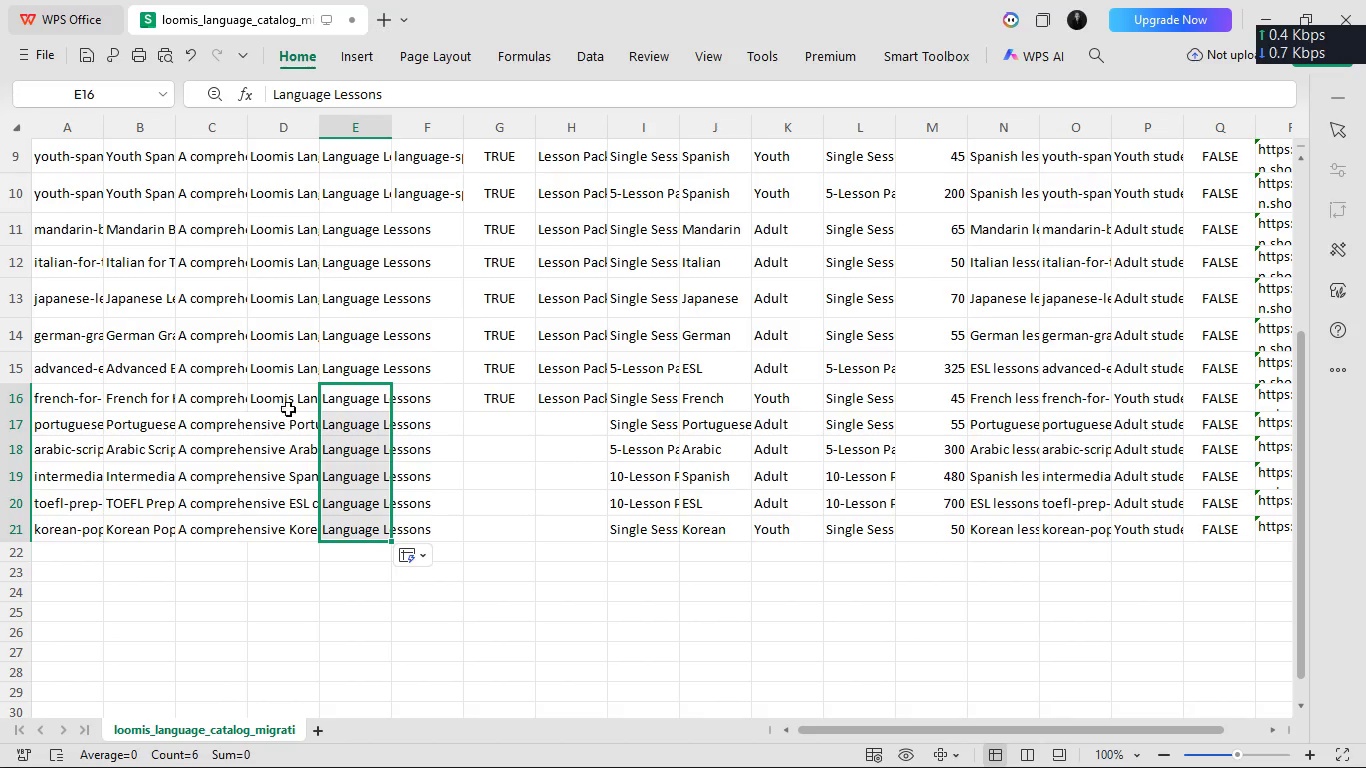 
left_click([275, 388])
 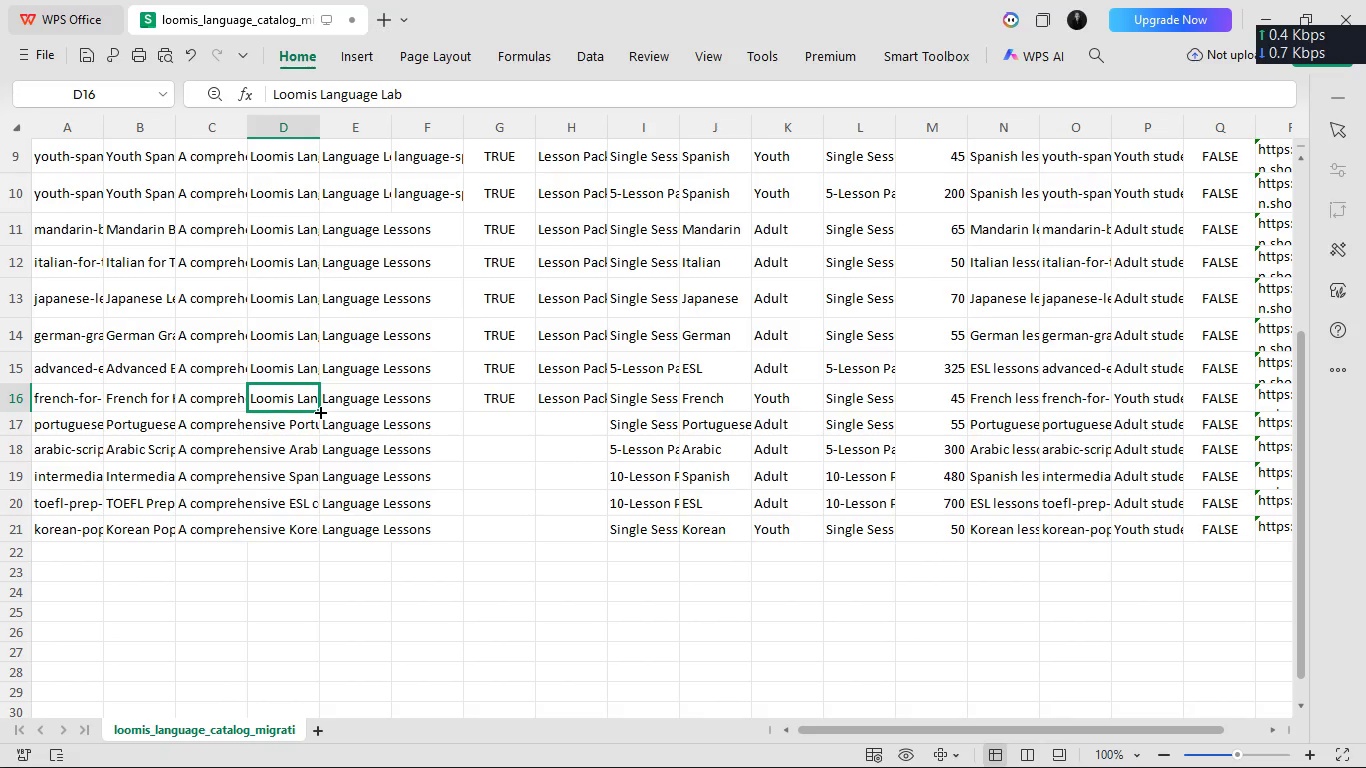 
left_click_drag(start_coordinate=[321, 410], to_coordinate=[304, 537])
 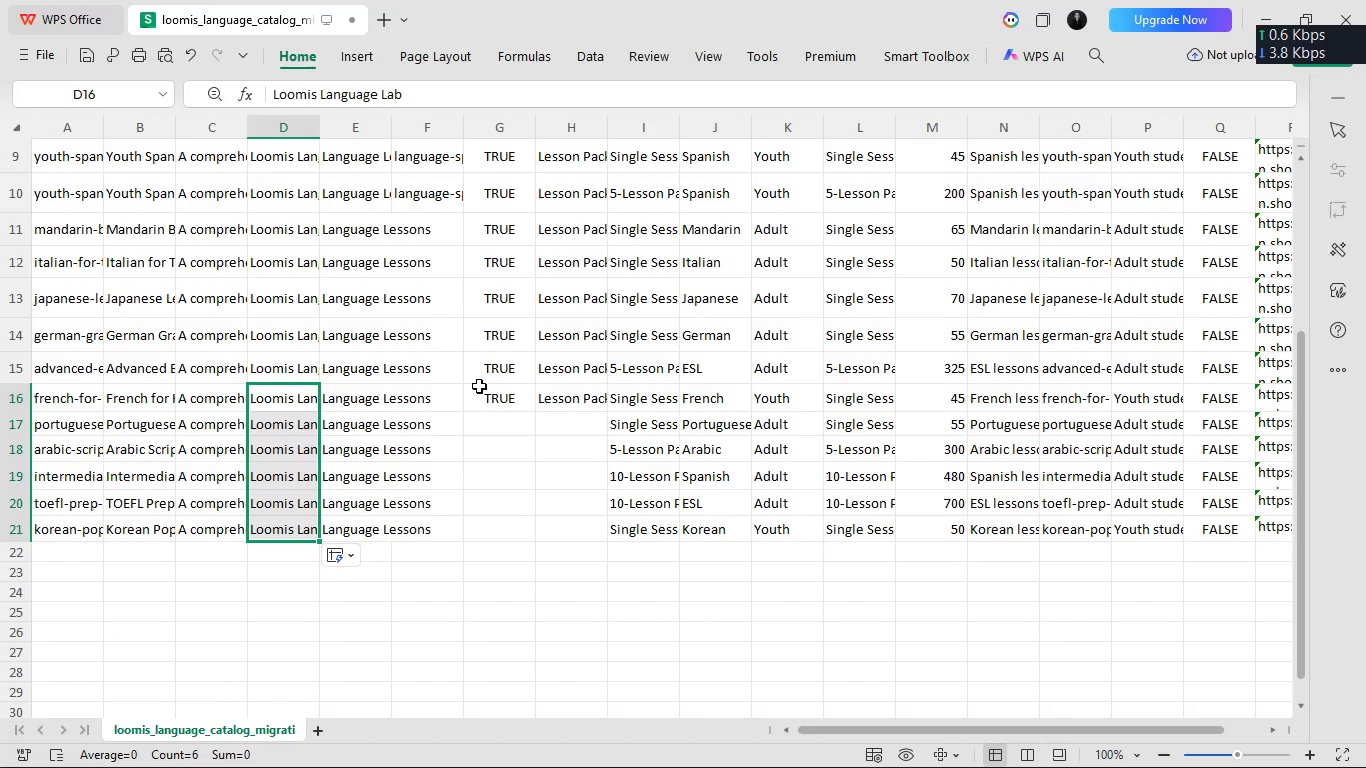 
left_click([489, 404])
 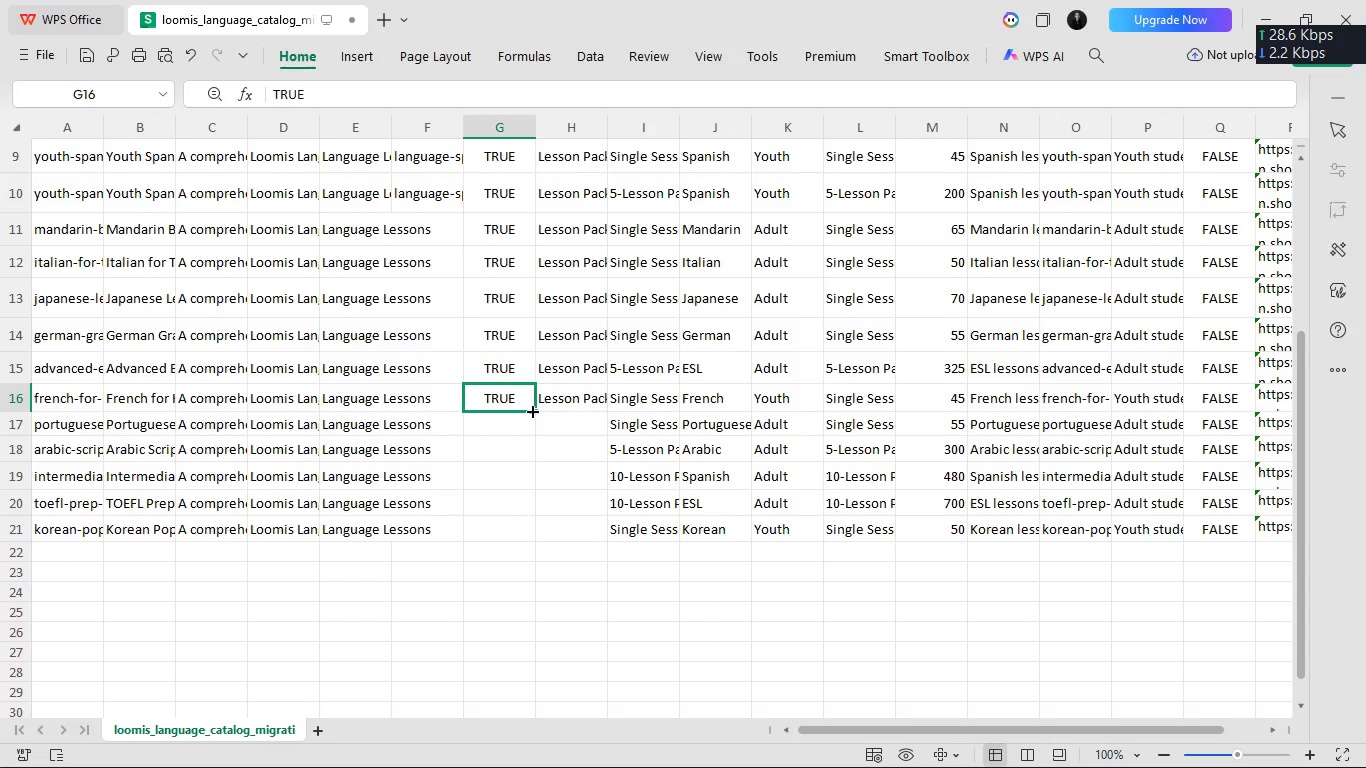 
left_click_drag(start_coordinate=[533, 412], to_coordinate=[540, 541])
 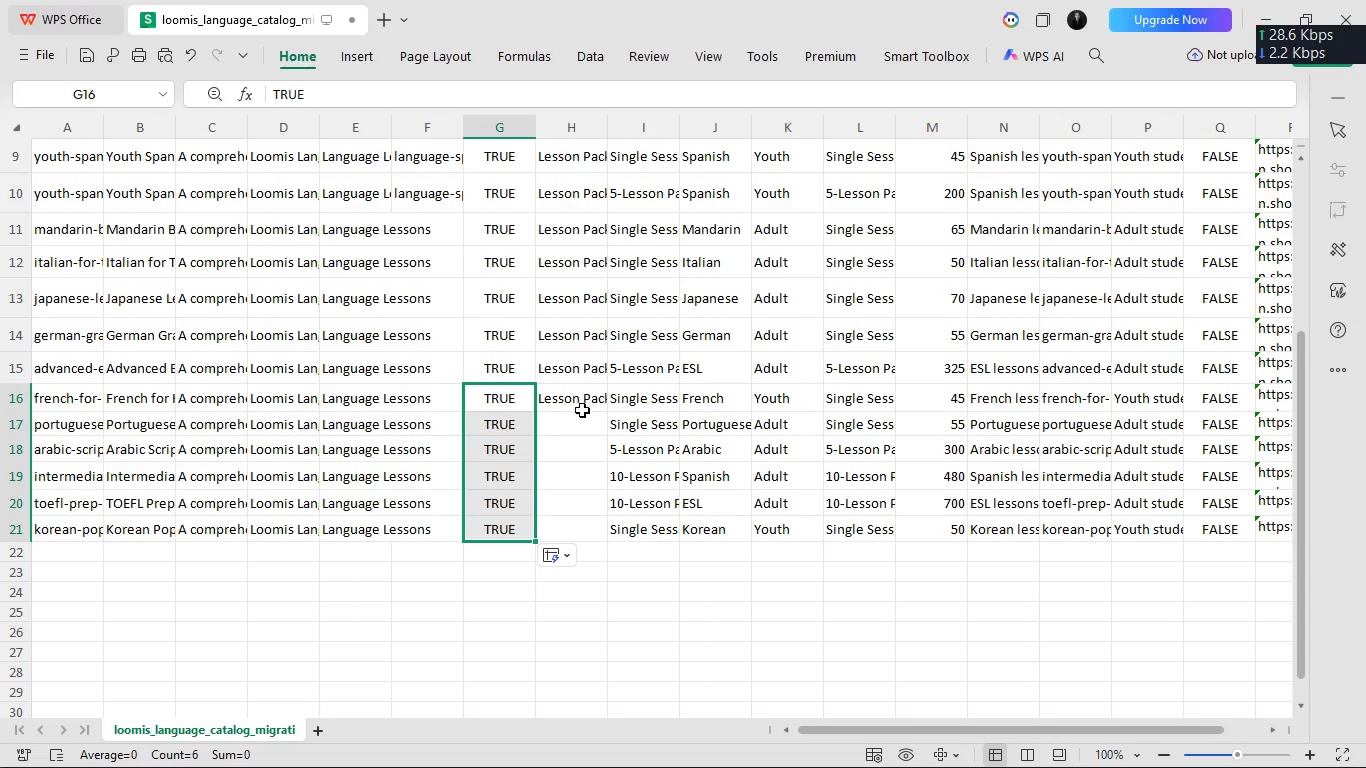 
left_click([582, 408])
 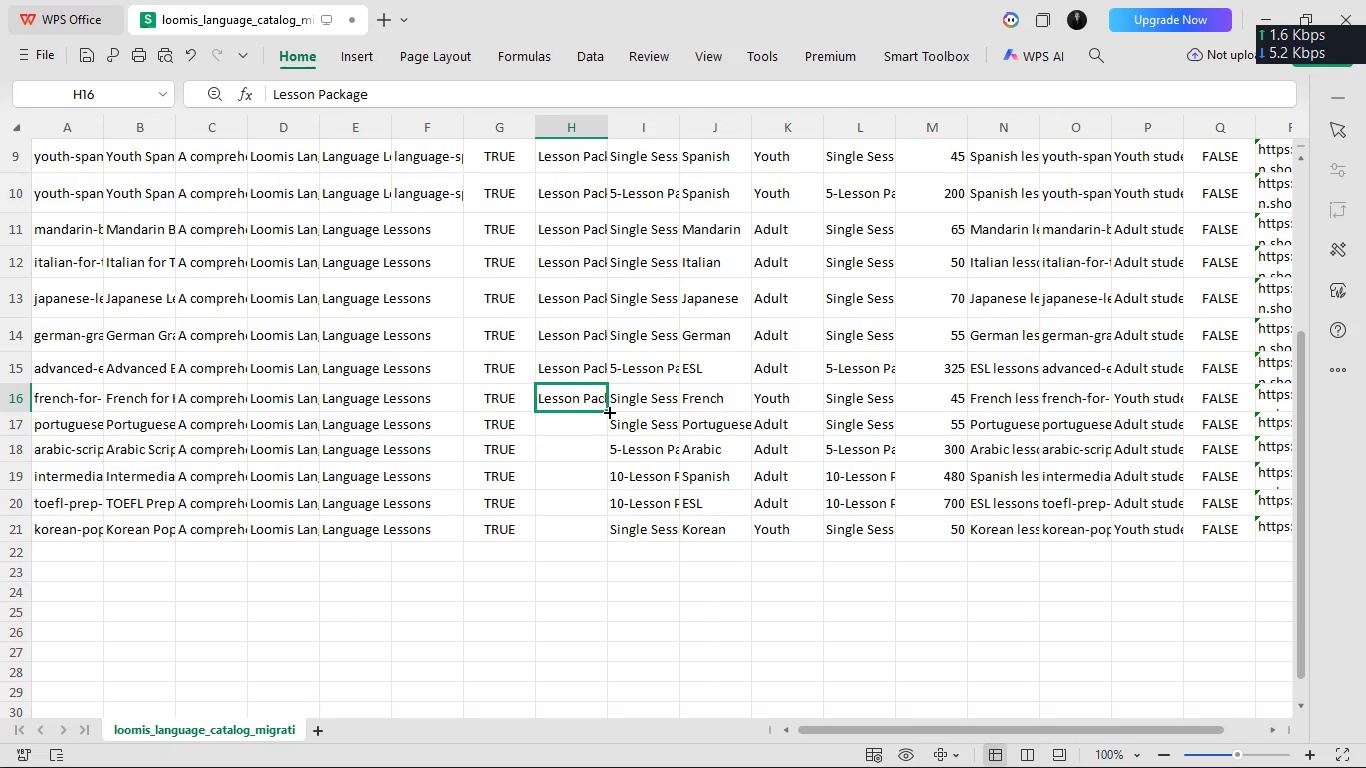 
left_click_drag(start_coordinate=[610, 413], to_coordinate=[601, 536])
 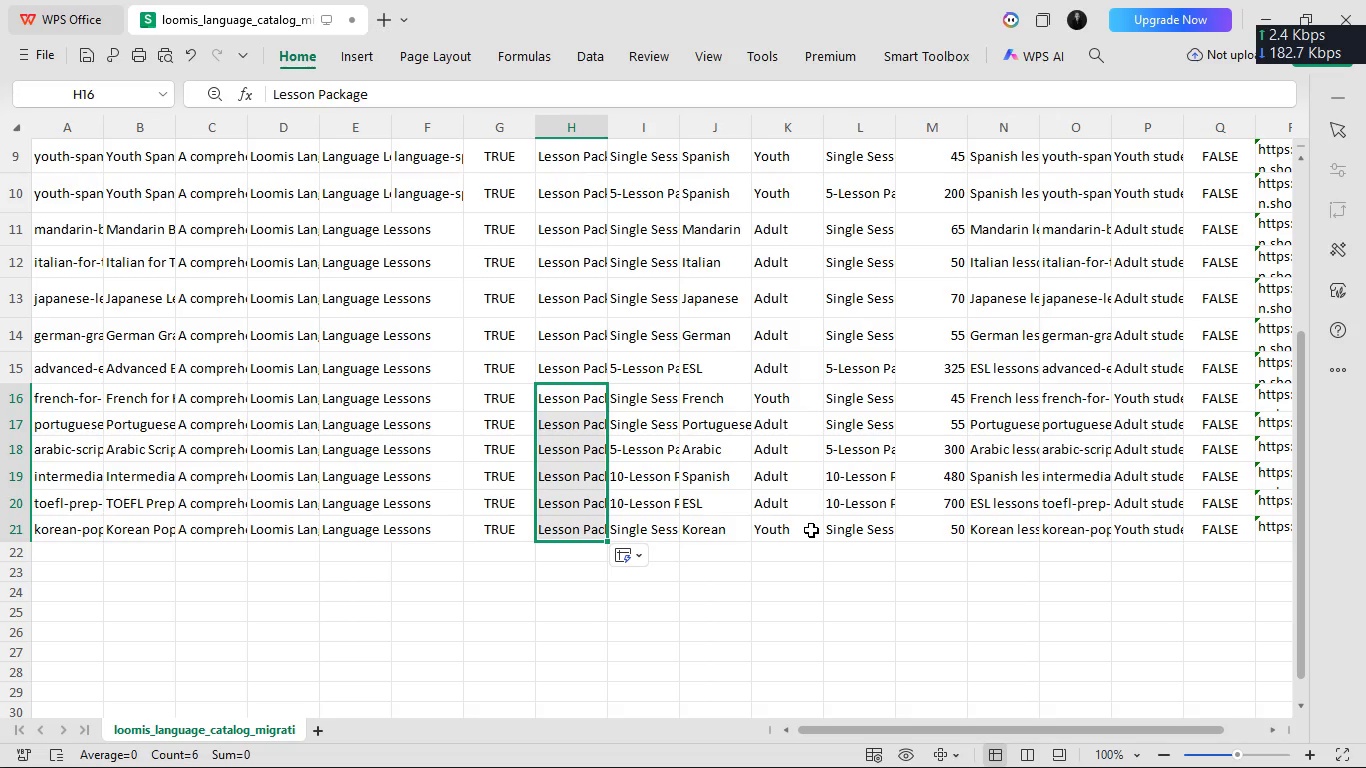 
scroll: coordinate [799, 517], scroll_direction: up, amount: 9.0
 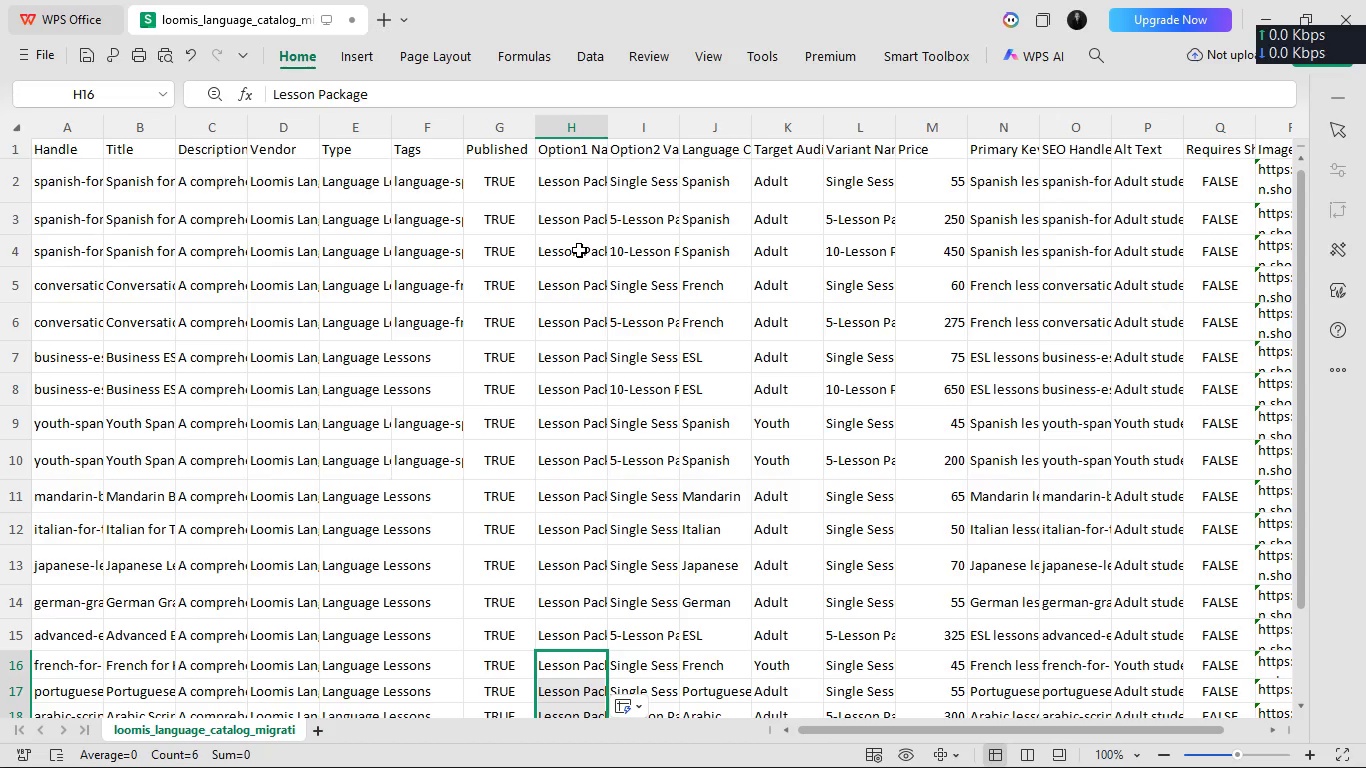 
wait(36.41)
 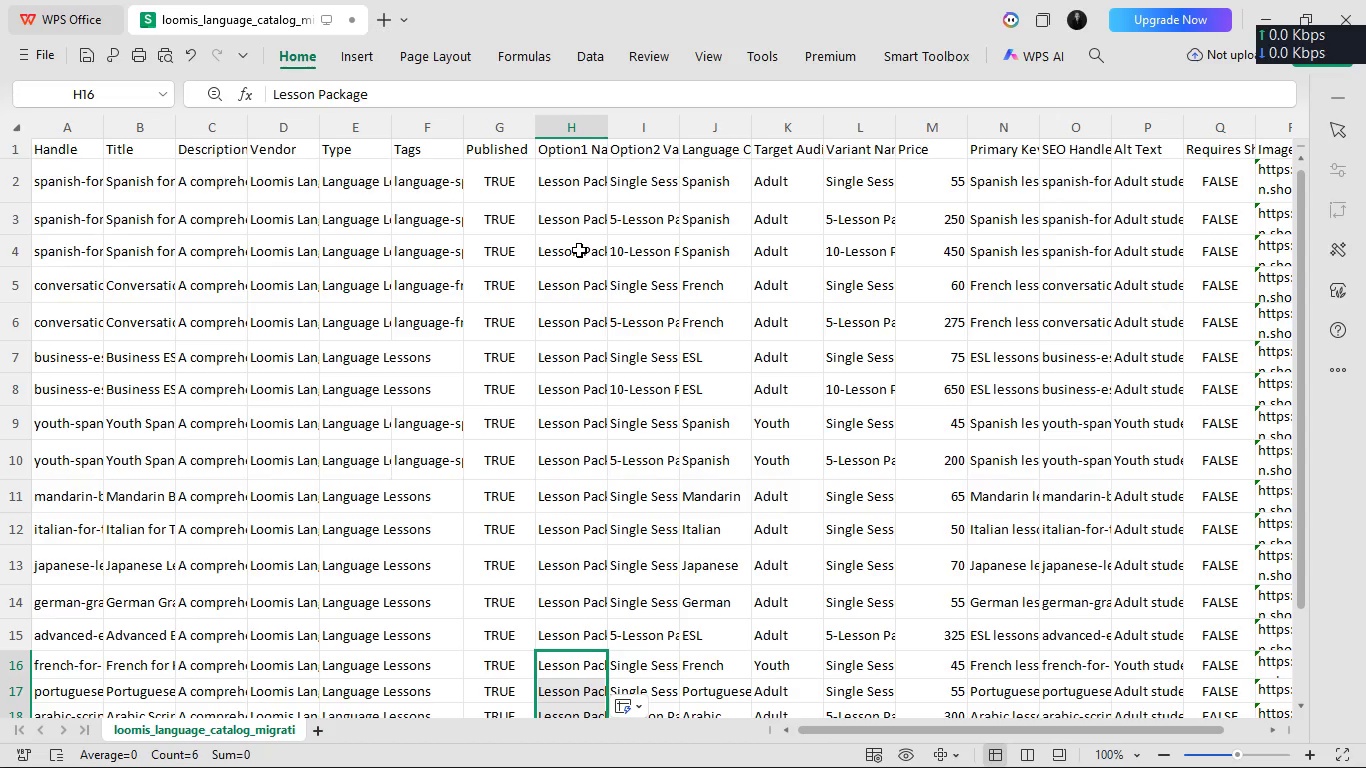 
left_click([928, 136])
 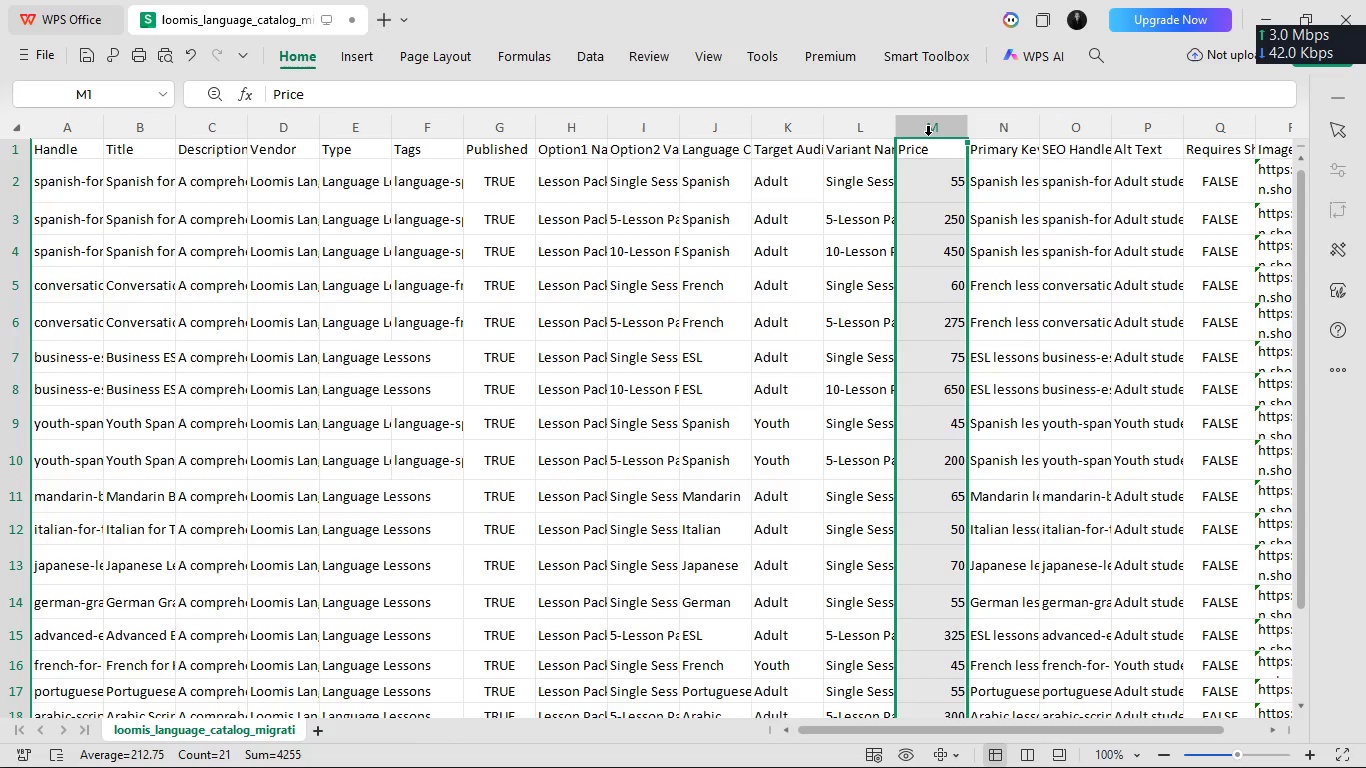 
key(Control+ControlLeft)
 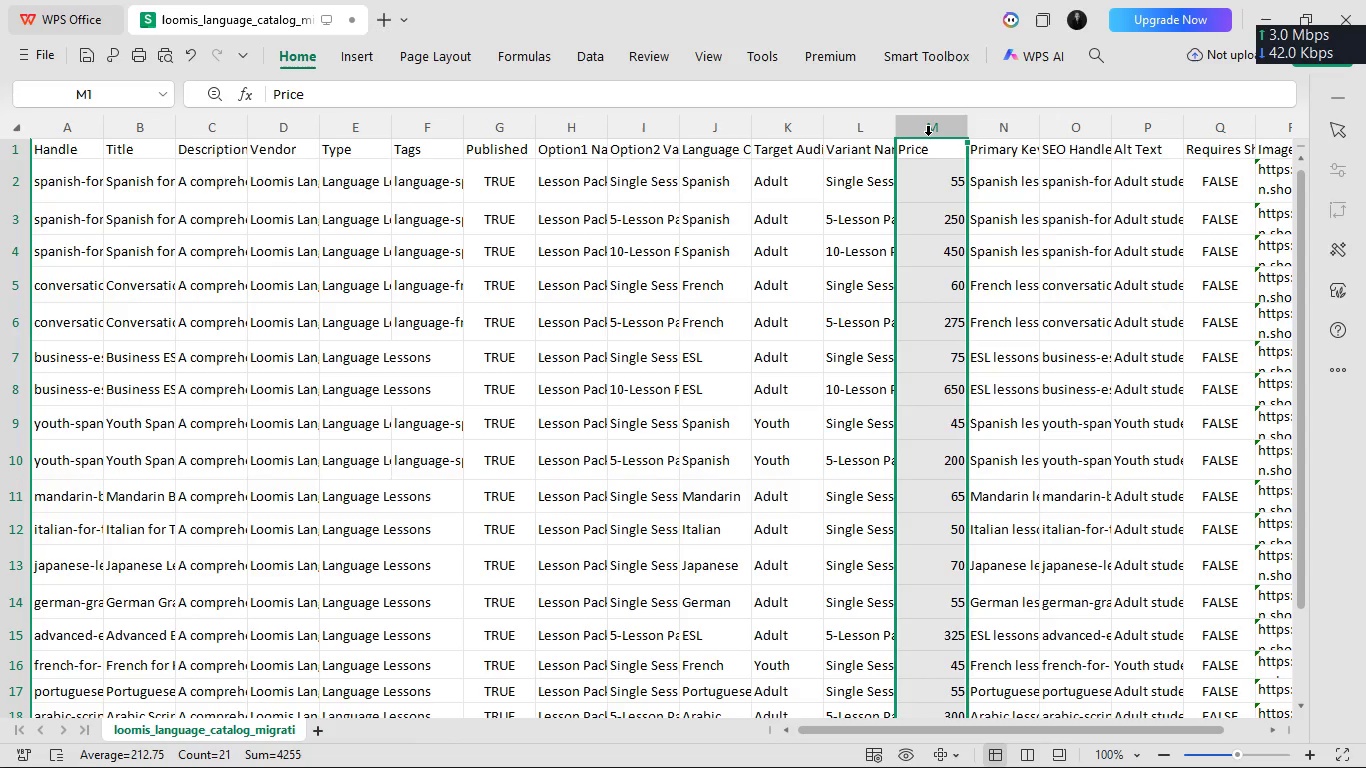 
key(Control+X)
 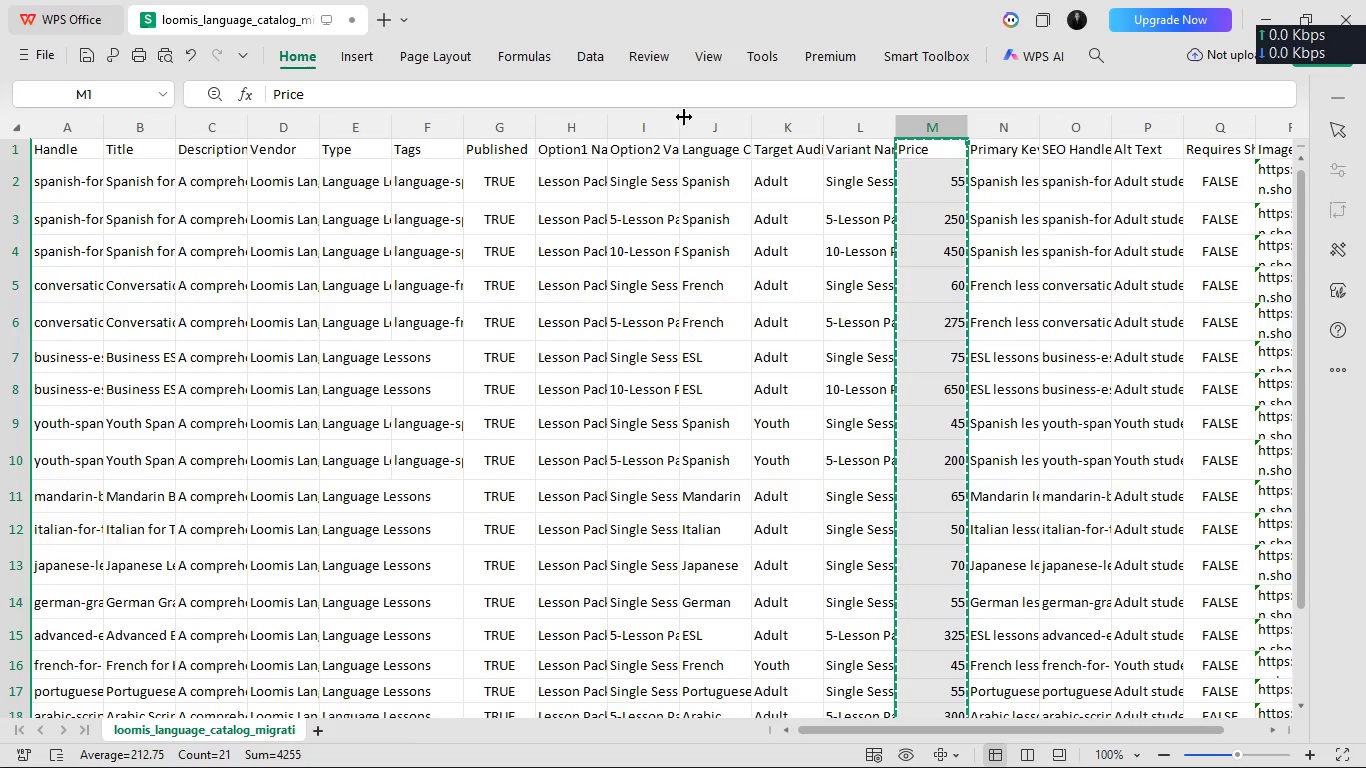 
left_click([688, 116])
 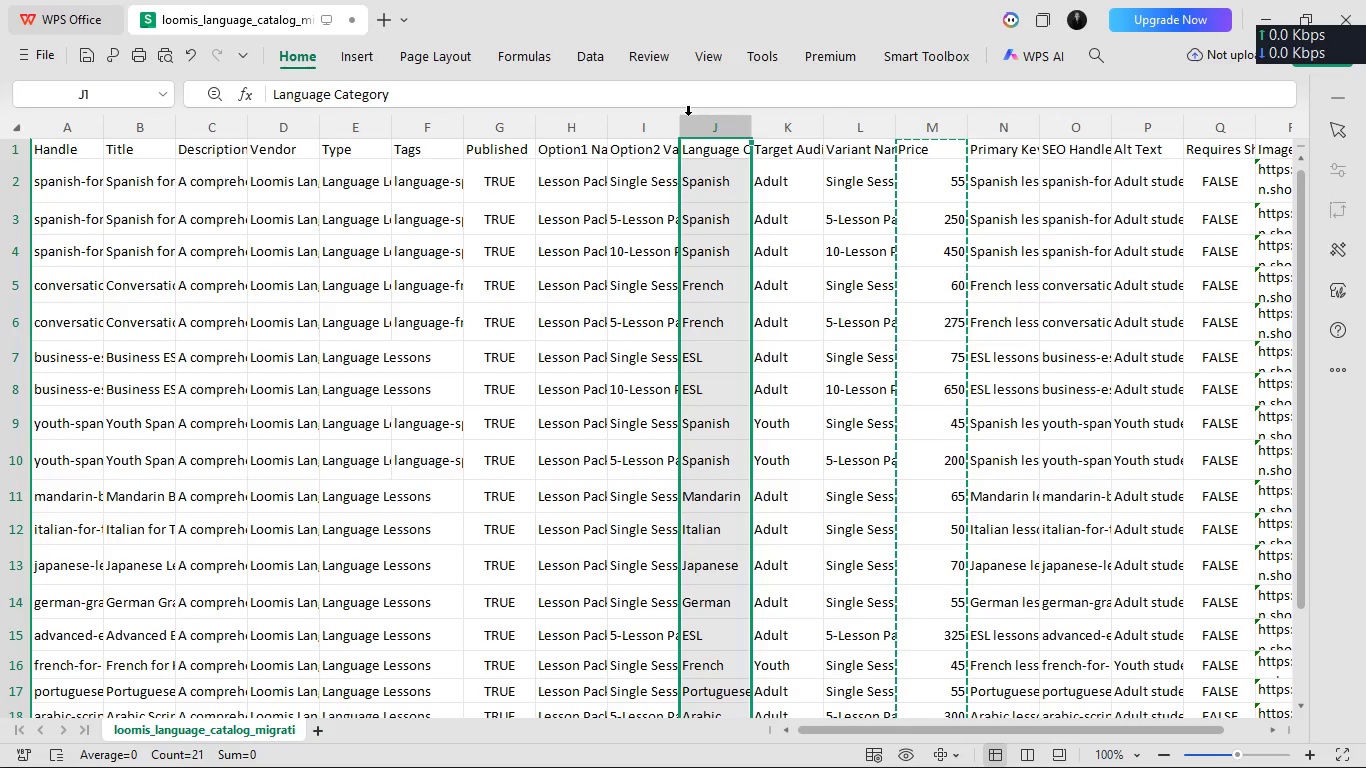 
right_click([688, 116])
 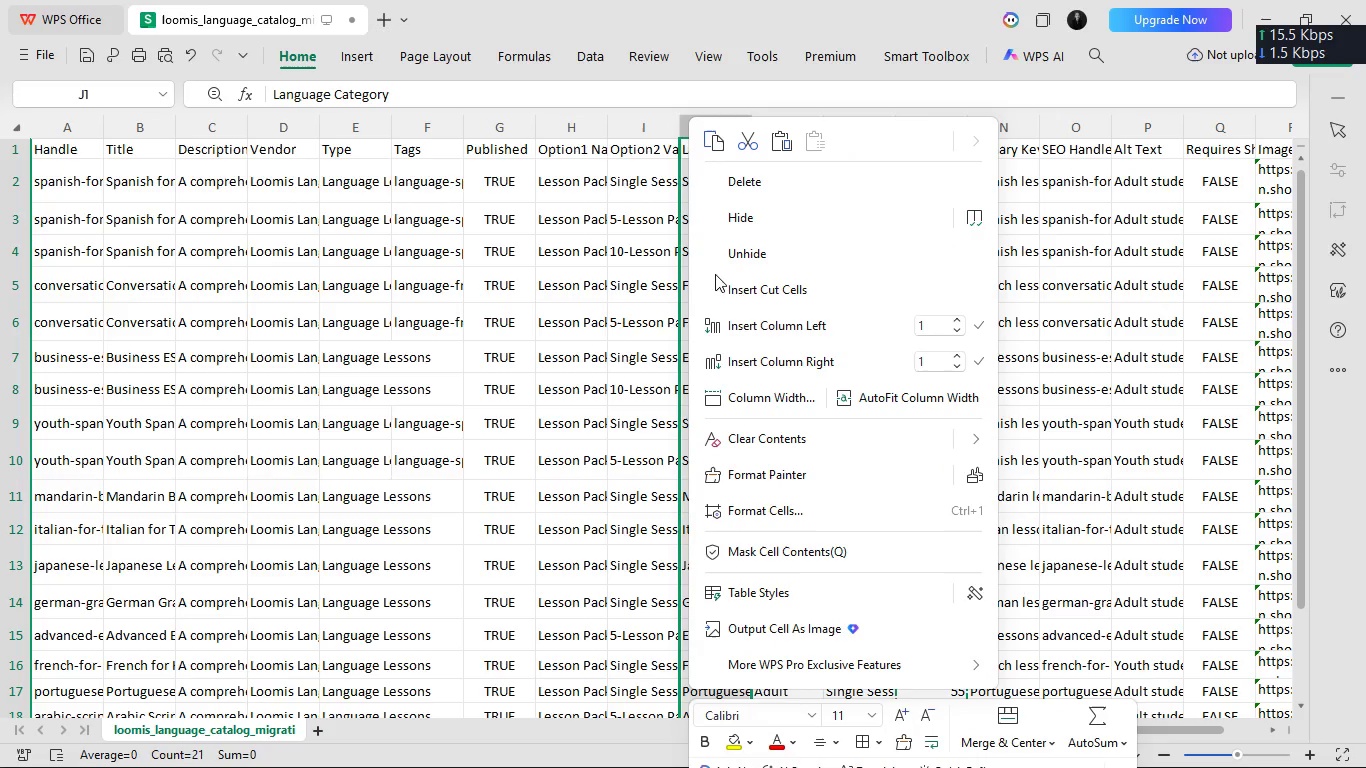 
left_click([715, 282])
 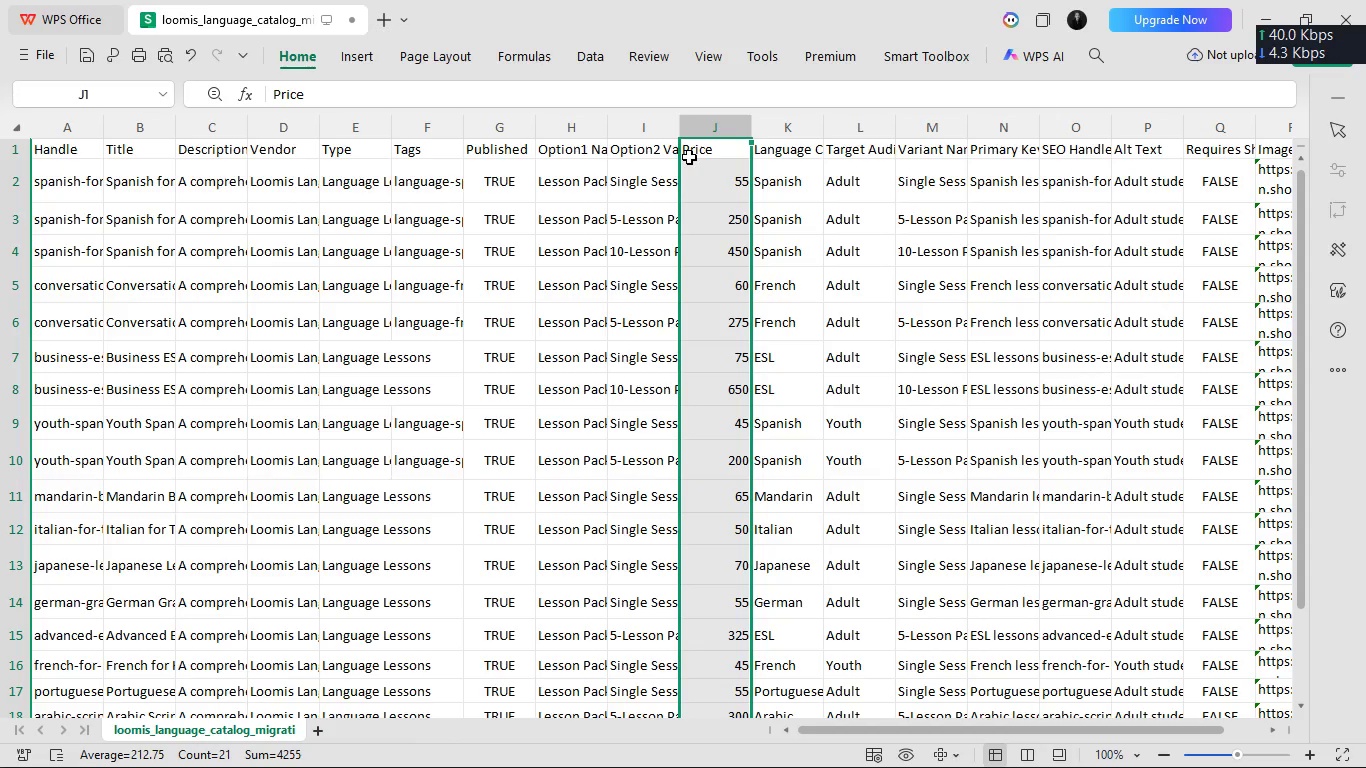 
left_click([681, 146])
 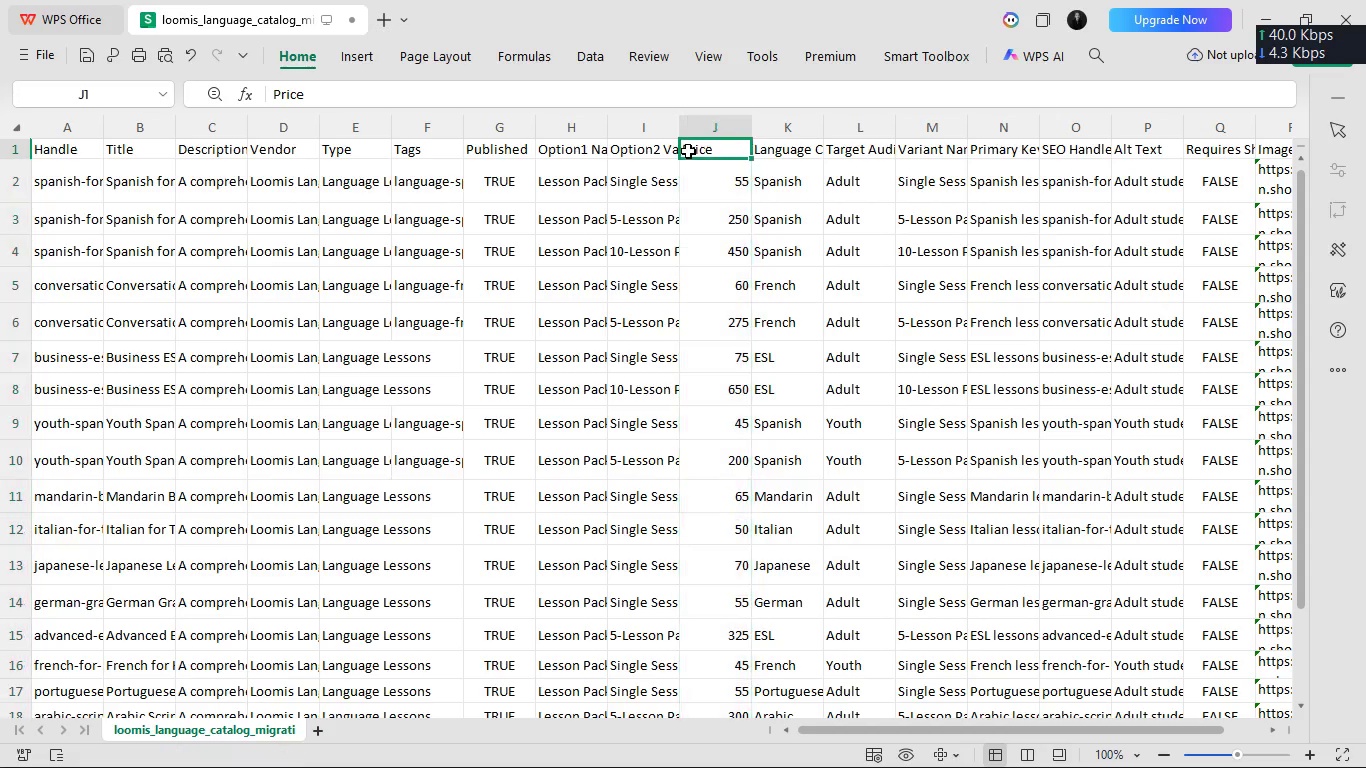 
double_click([688, 150])
 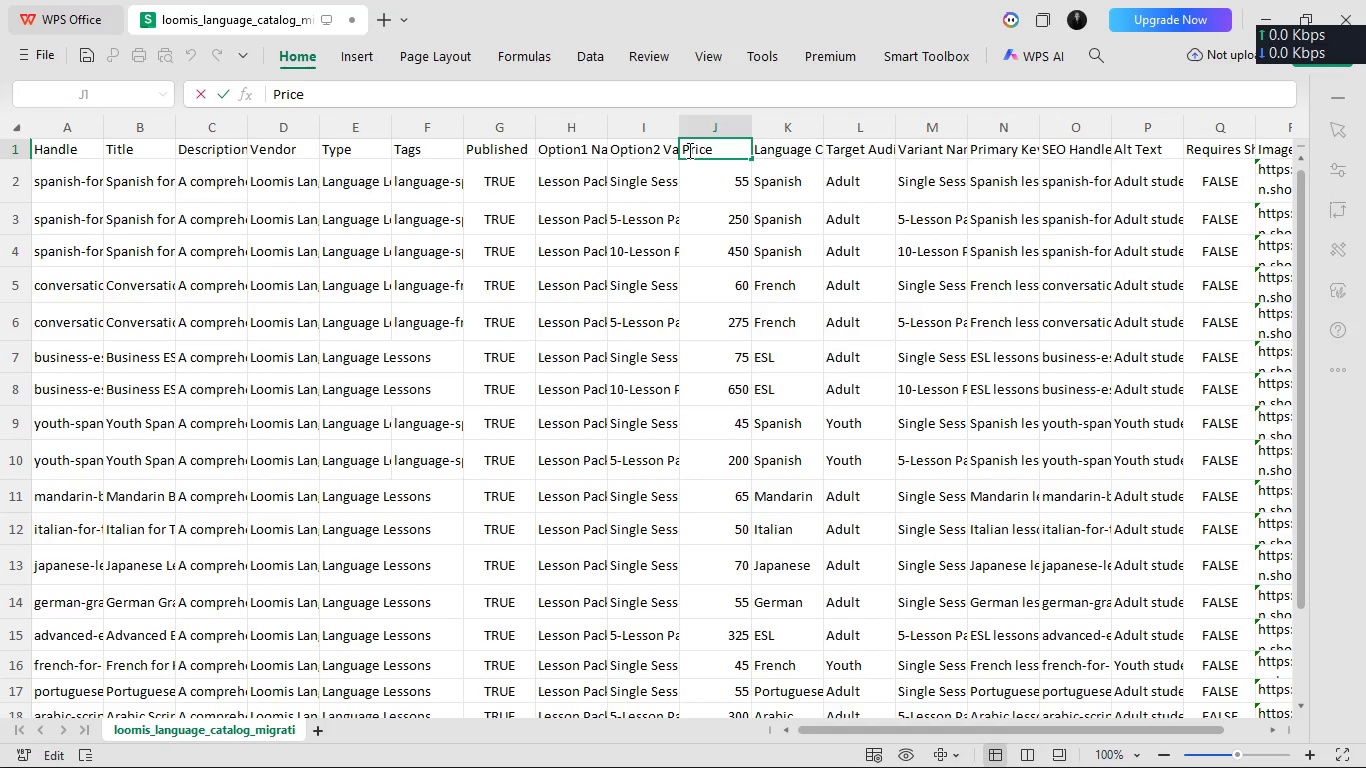 
type(Variant P)
 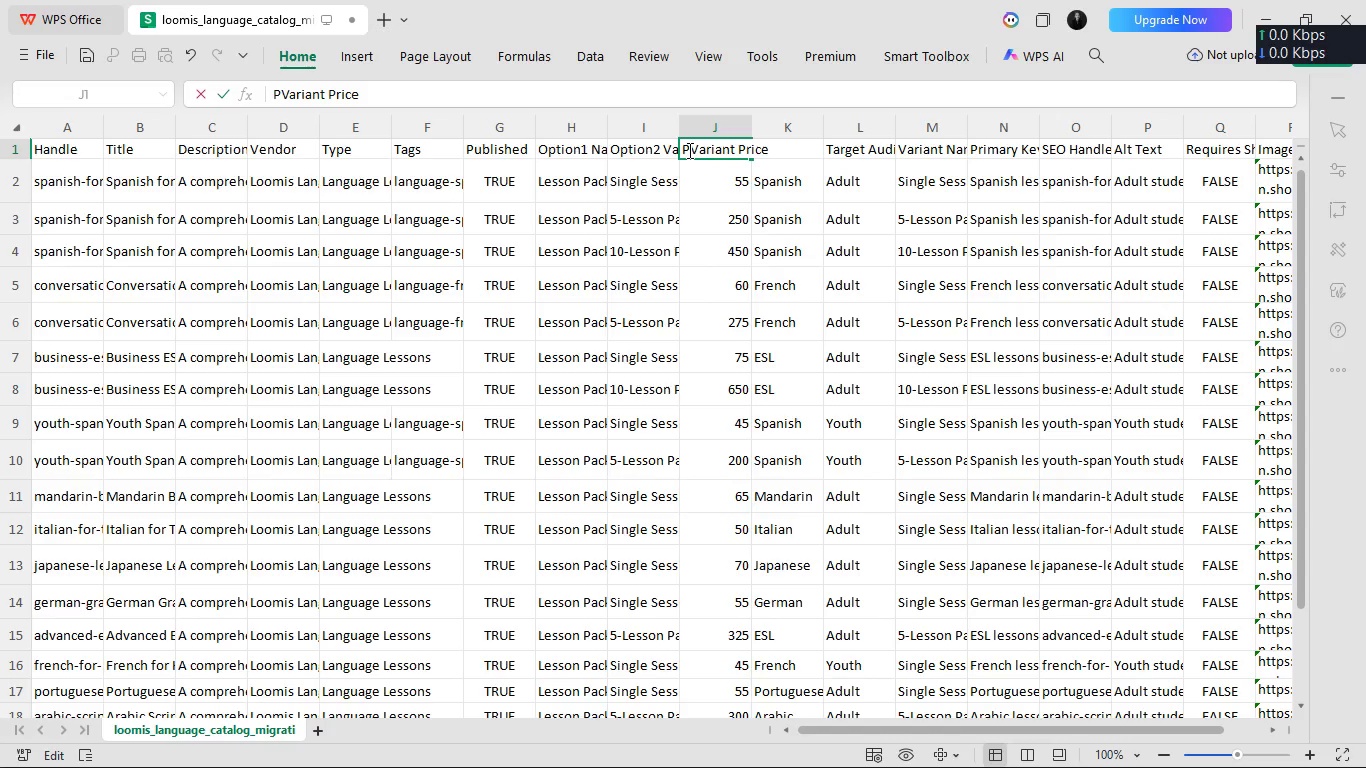 
key(ArrowLeft)
 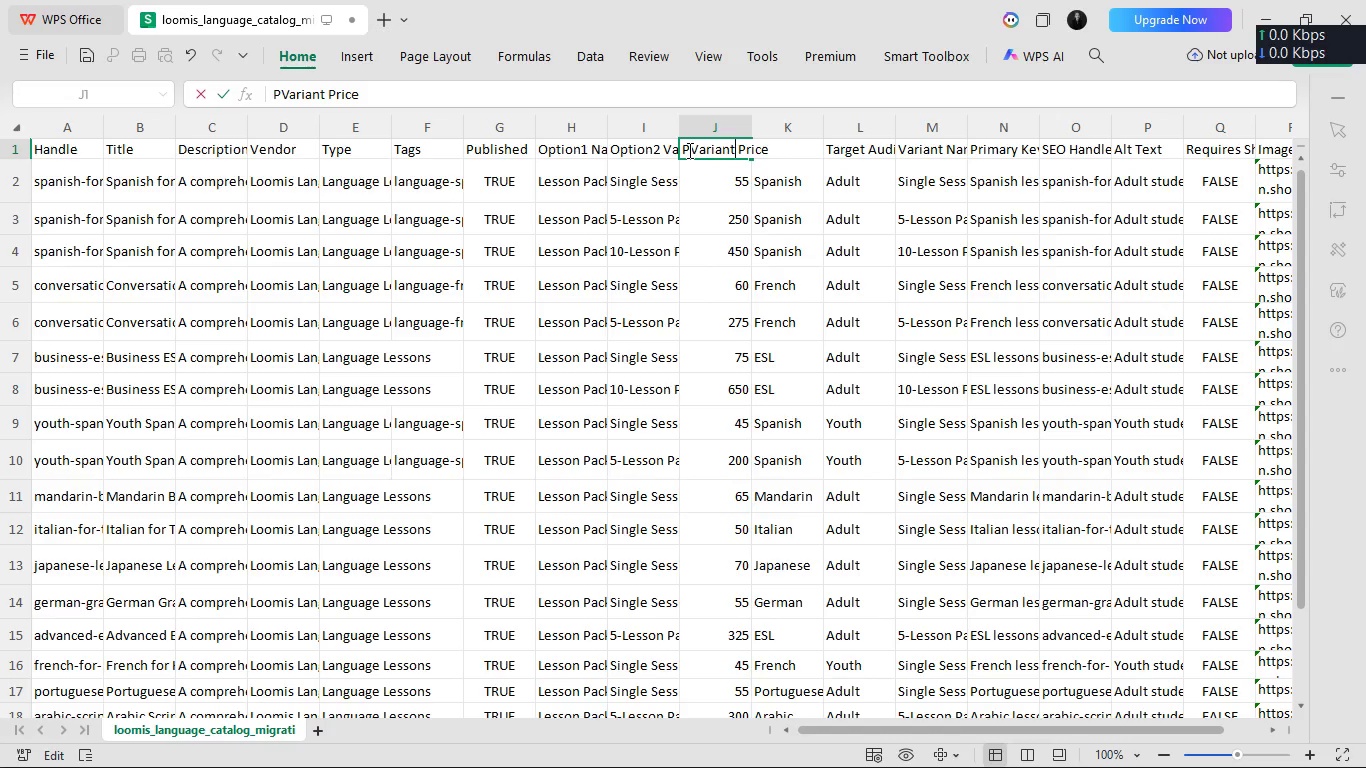 
key(ArrowLeft)
 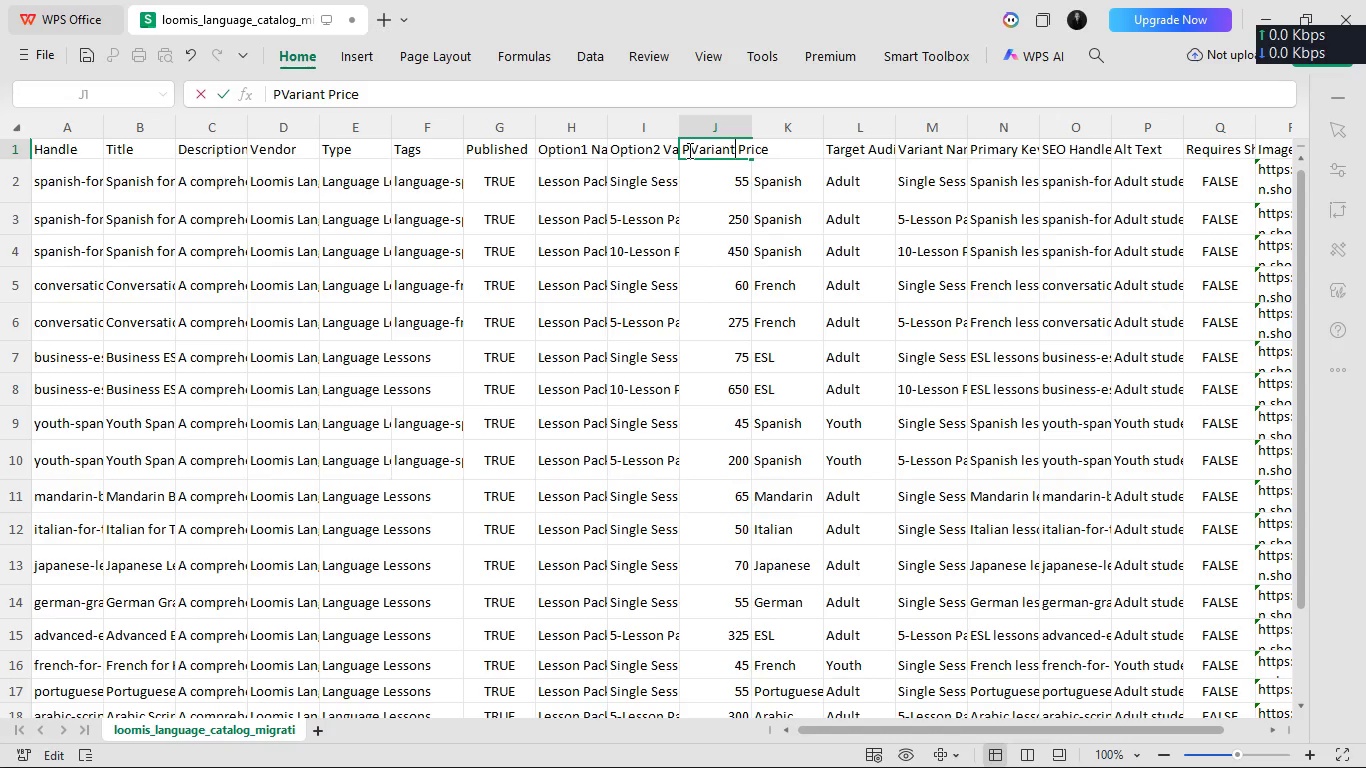 
key(ArrowLeft)
 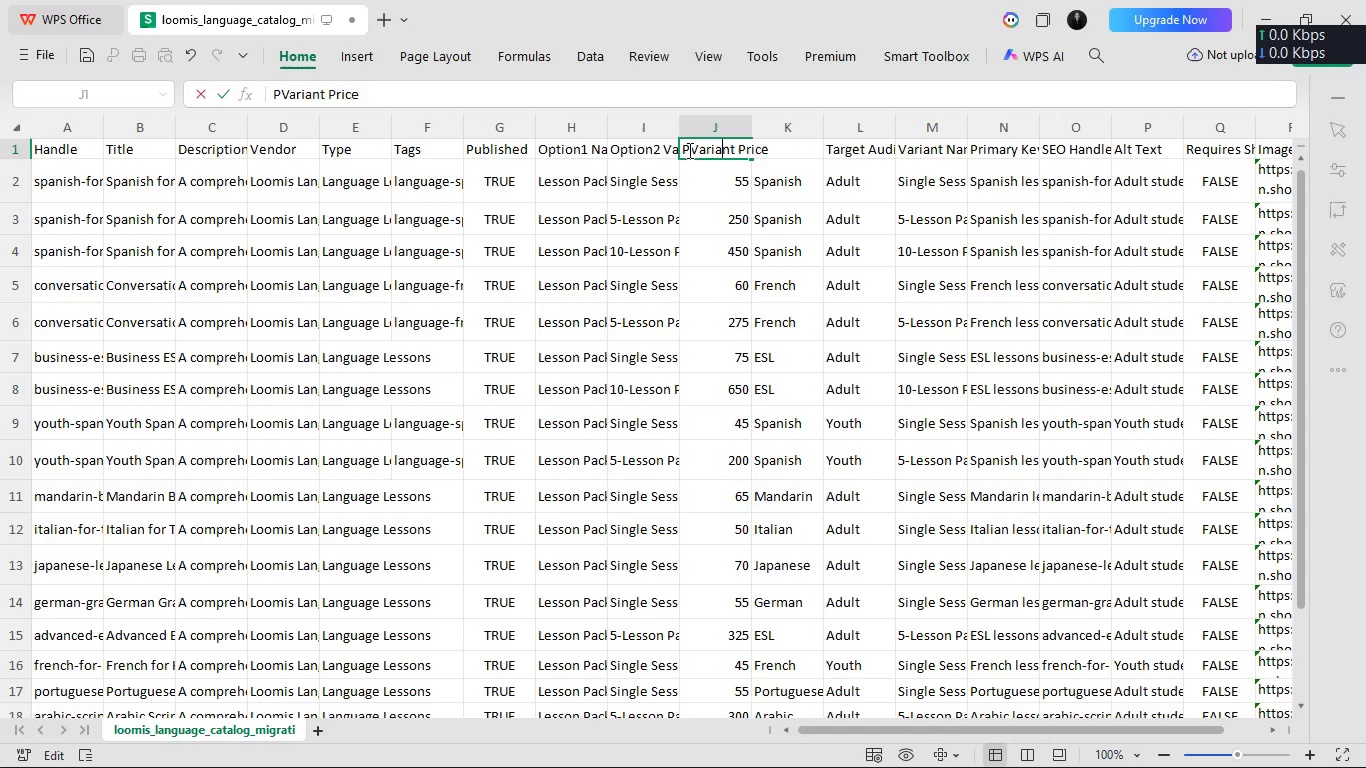 
key(ArrowLeft)
 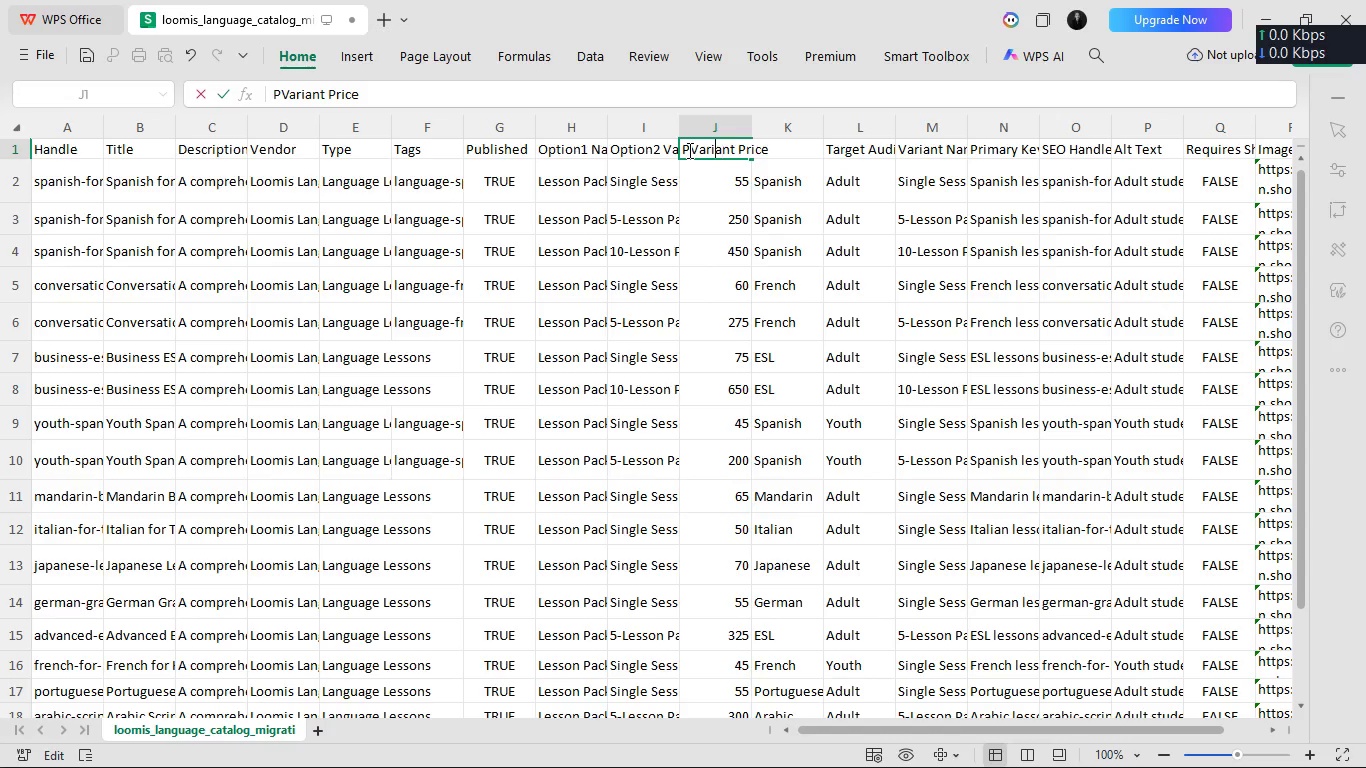 
key(ArrowLeft)
 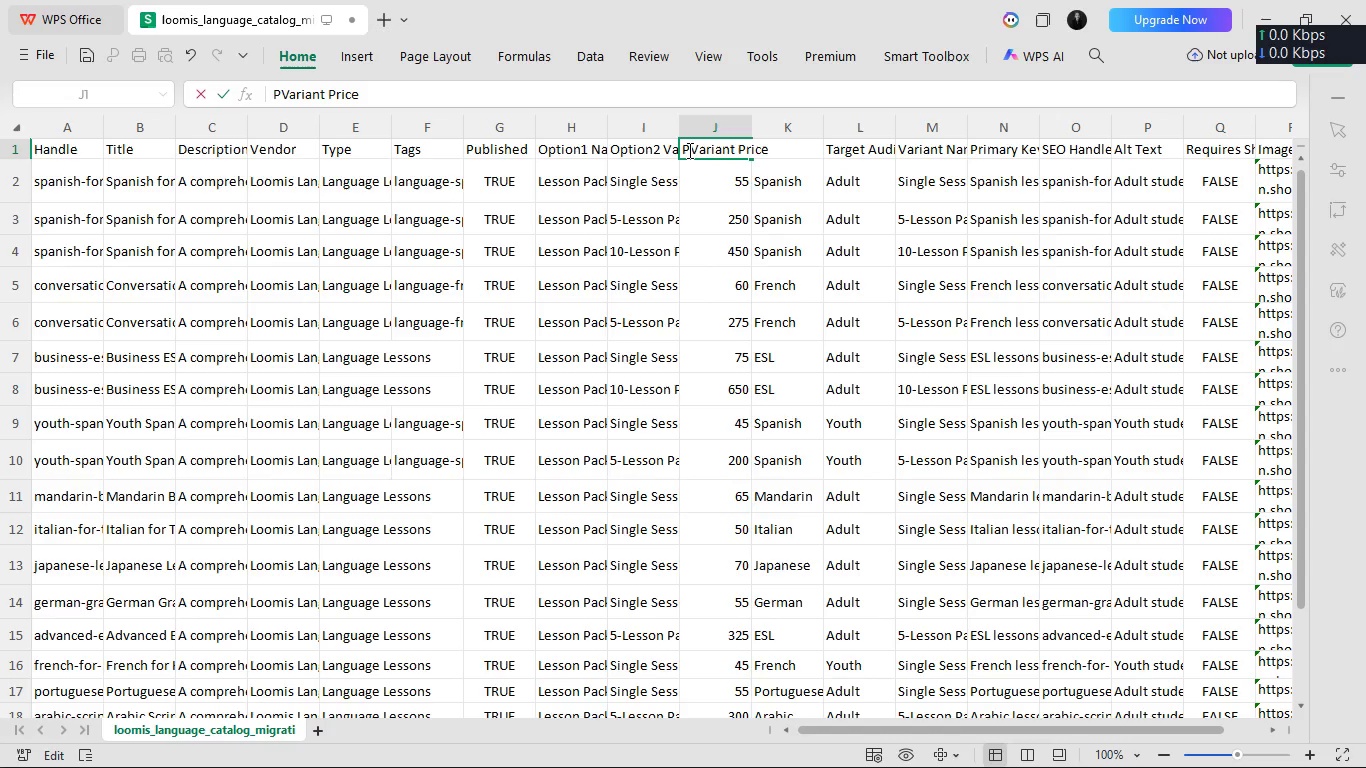 
key(ArrowLeft)
 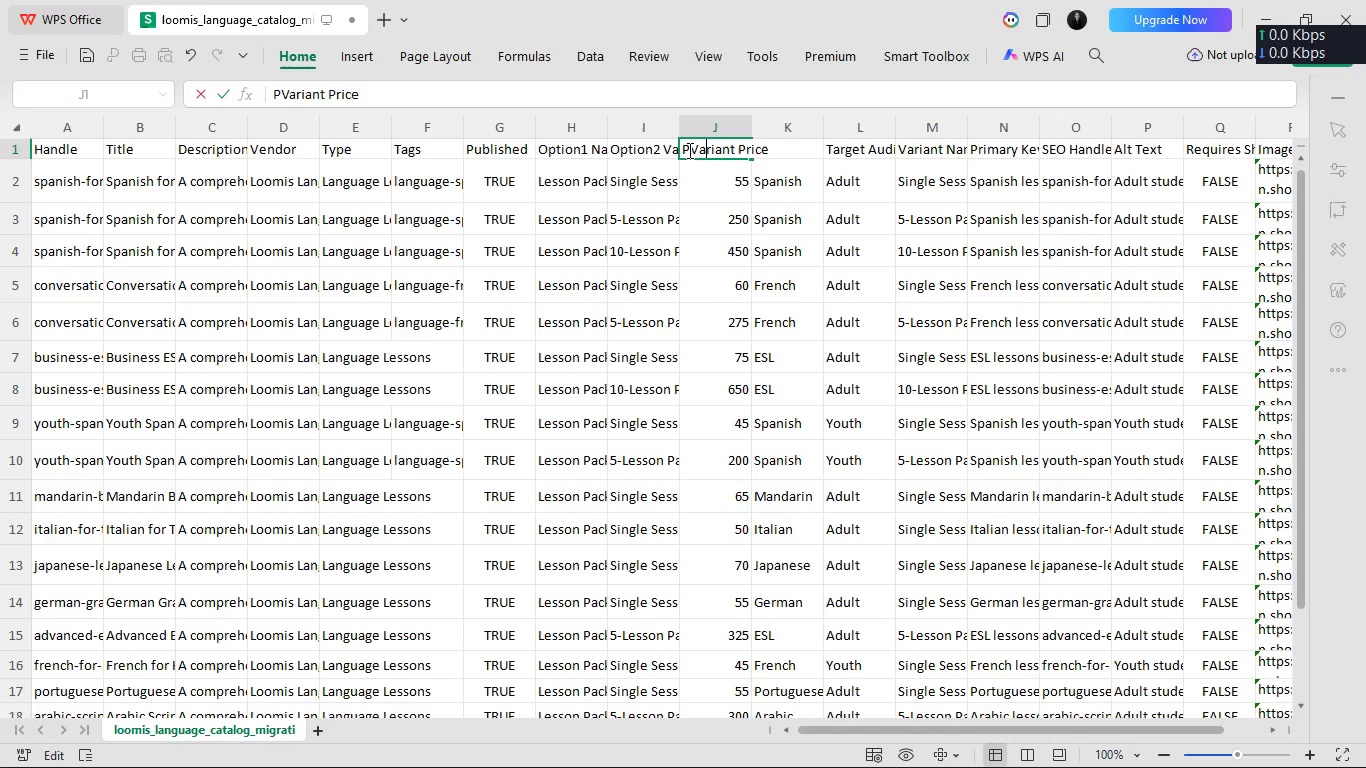 
key(ArrowLeft)
 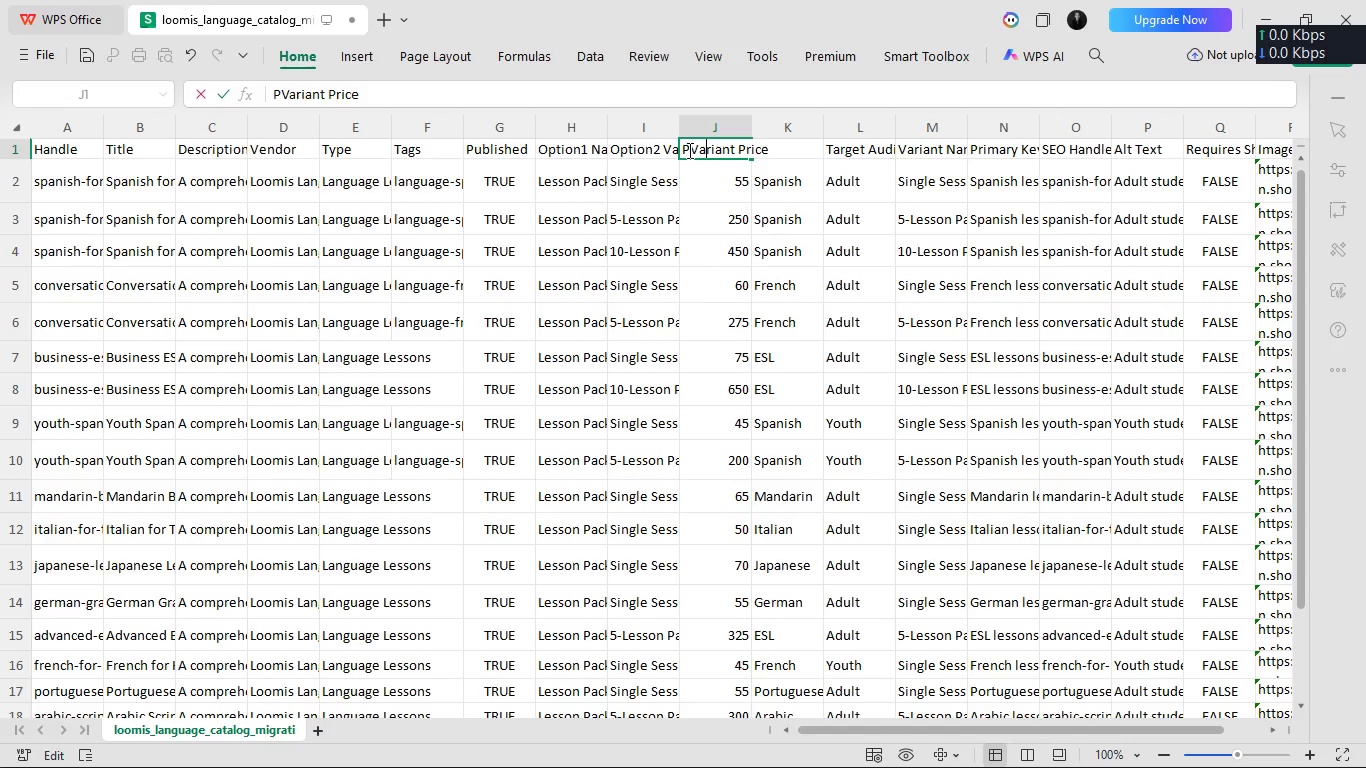 
key(ArrowLeft)
 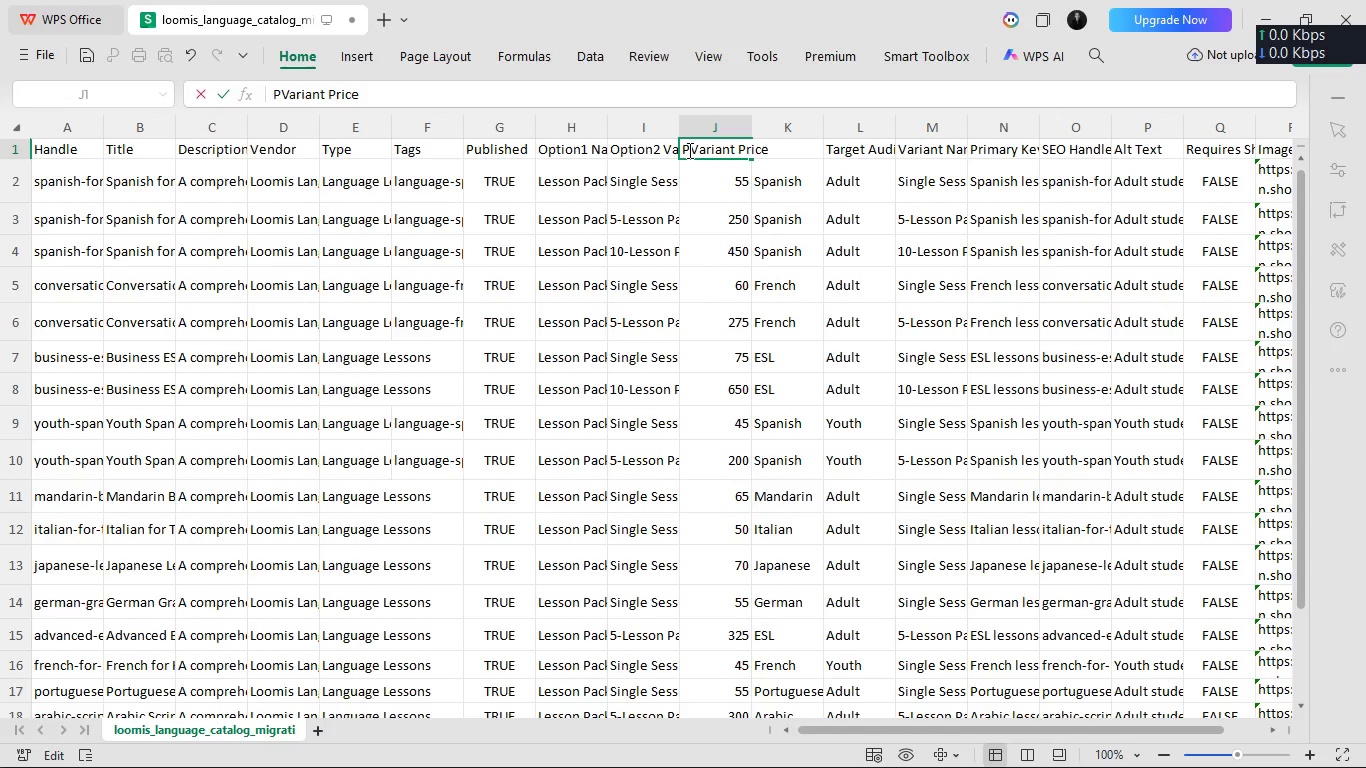 
key(ArrowLeft)
 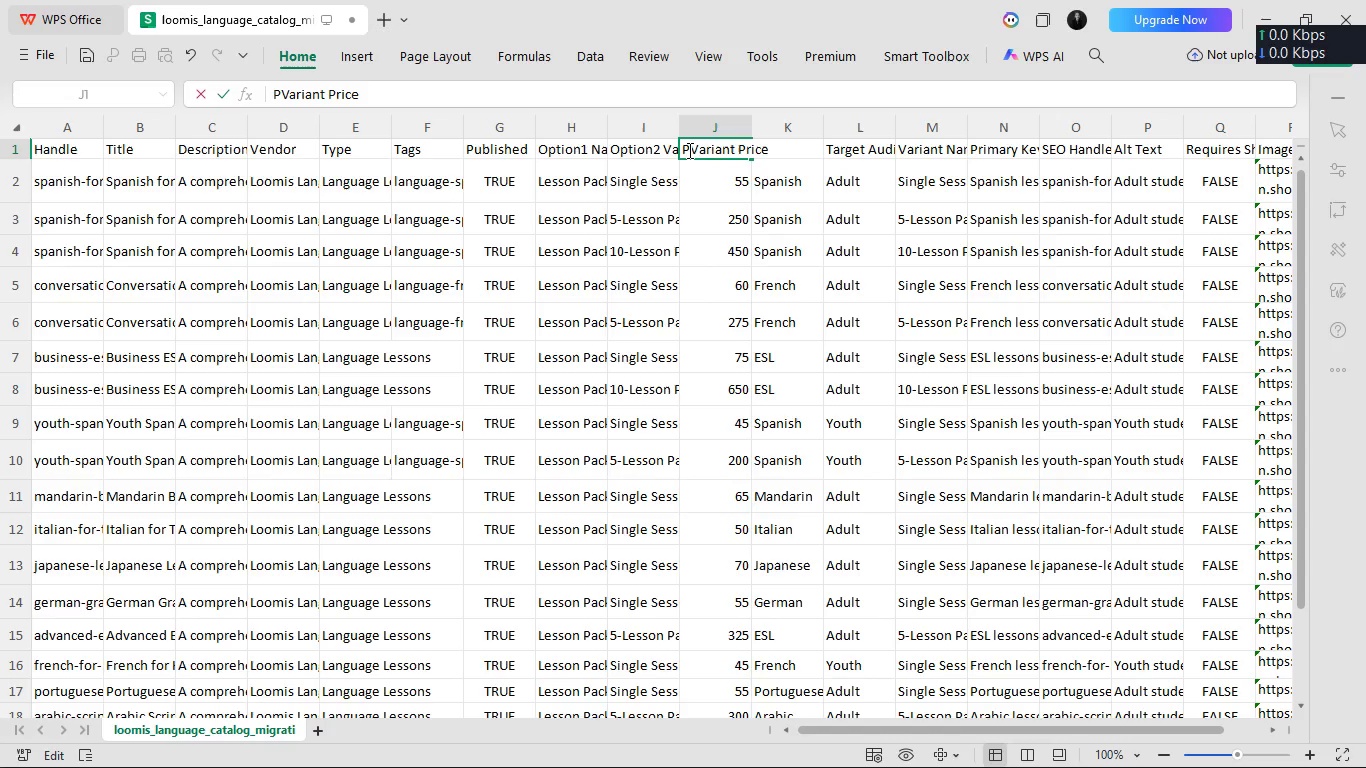 
key(Backspace)
 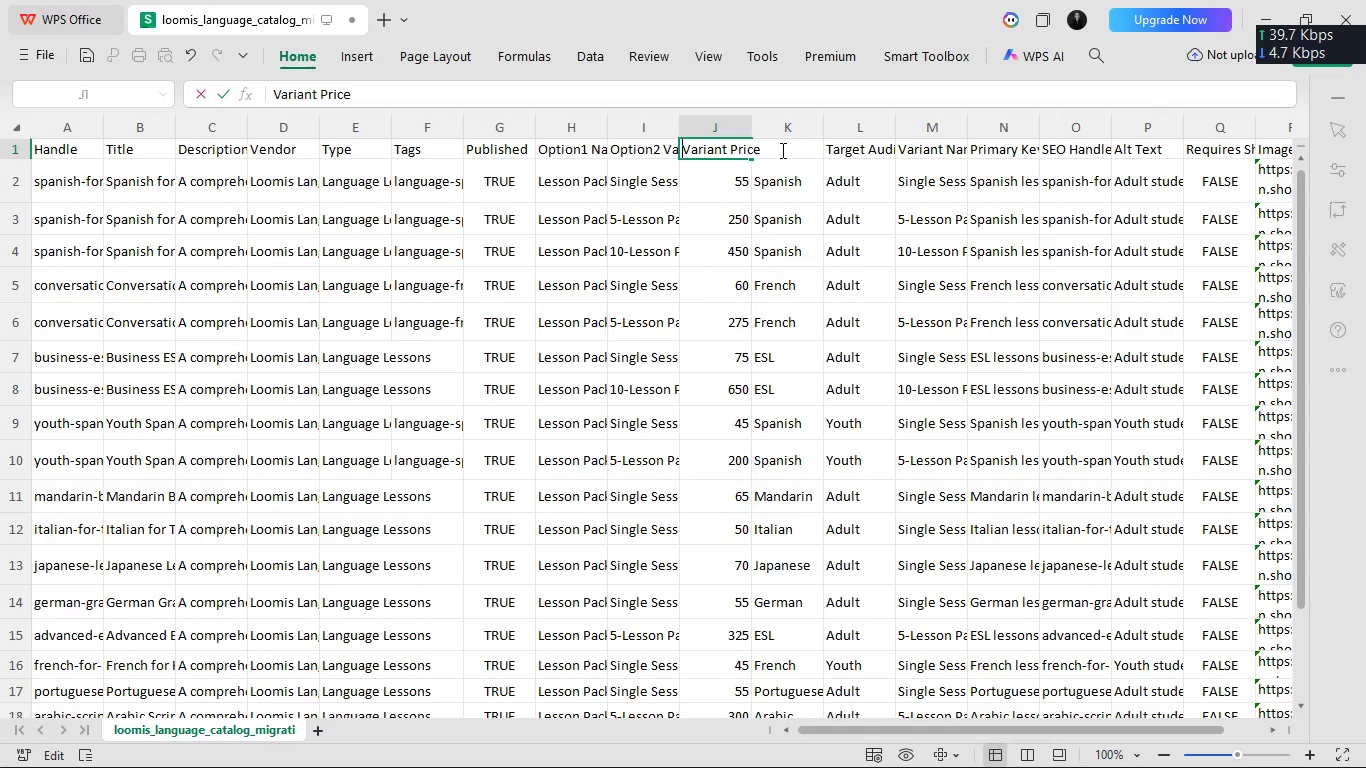 
left_click([794, 151])
 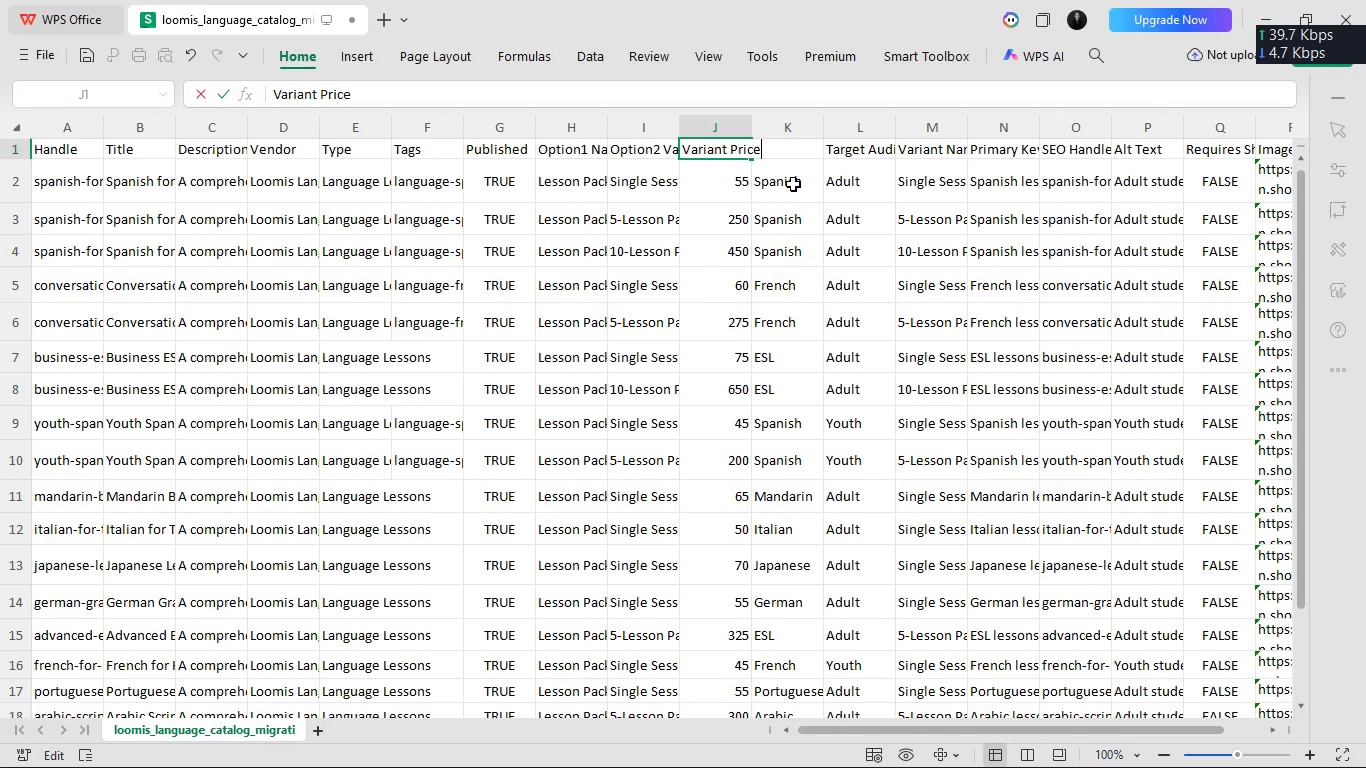 
key(Enter)
 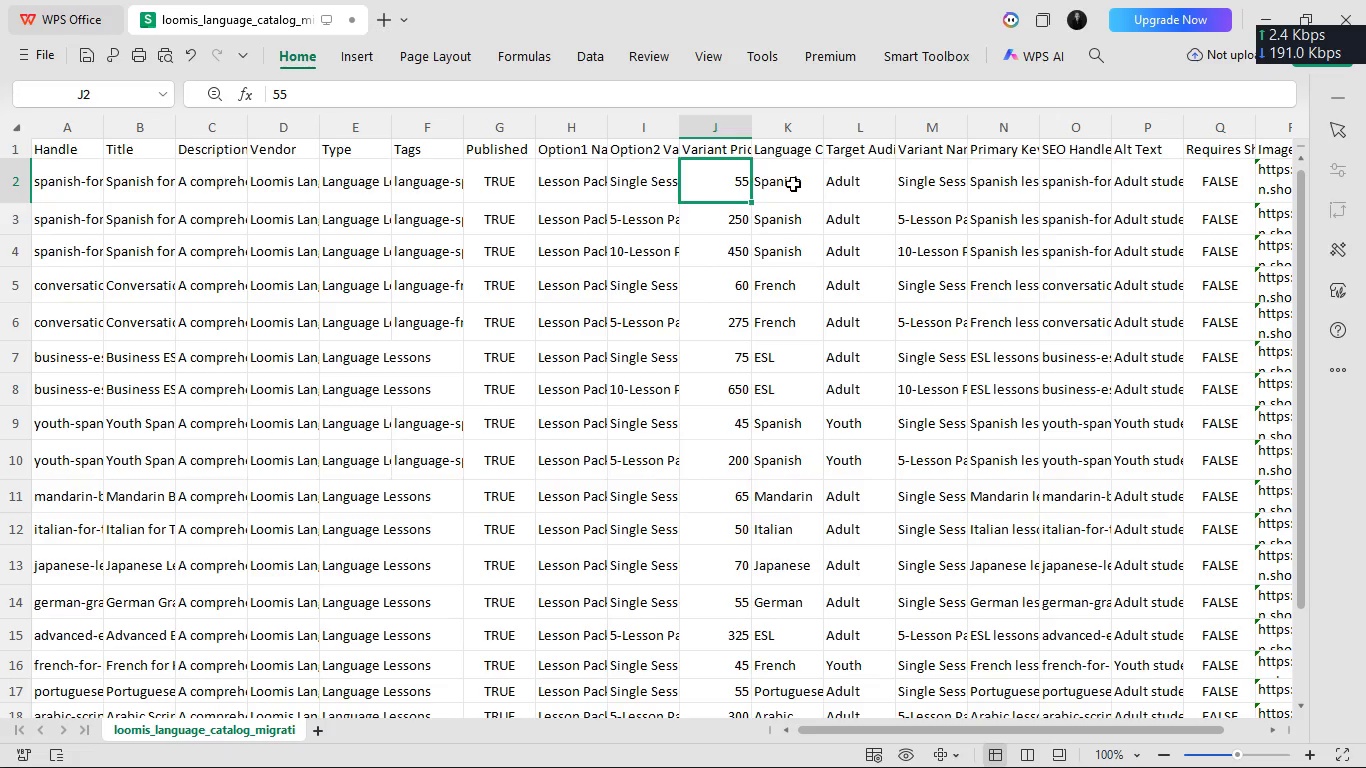 
wait(9.33)
 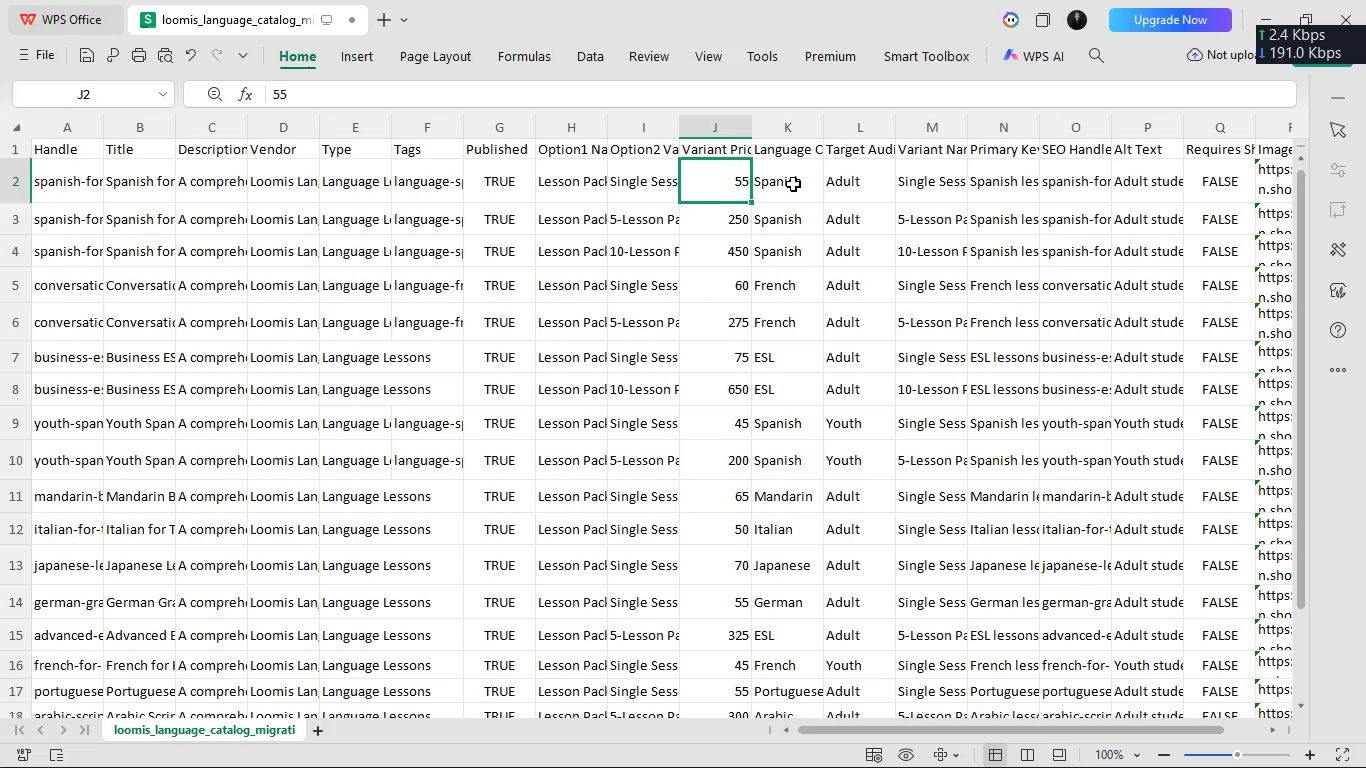 
left_click([930, 160])
 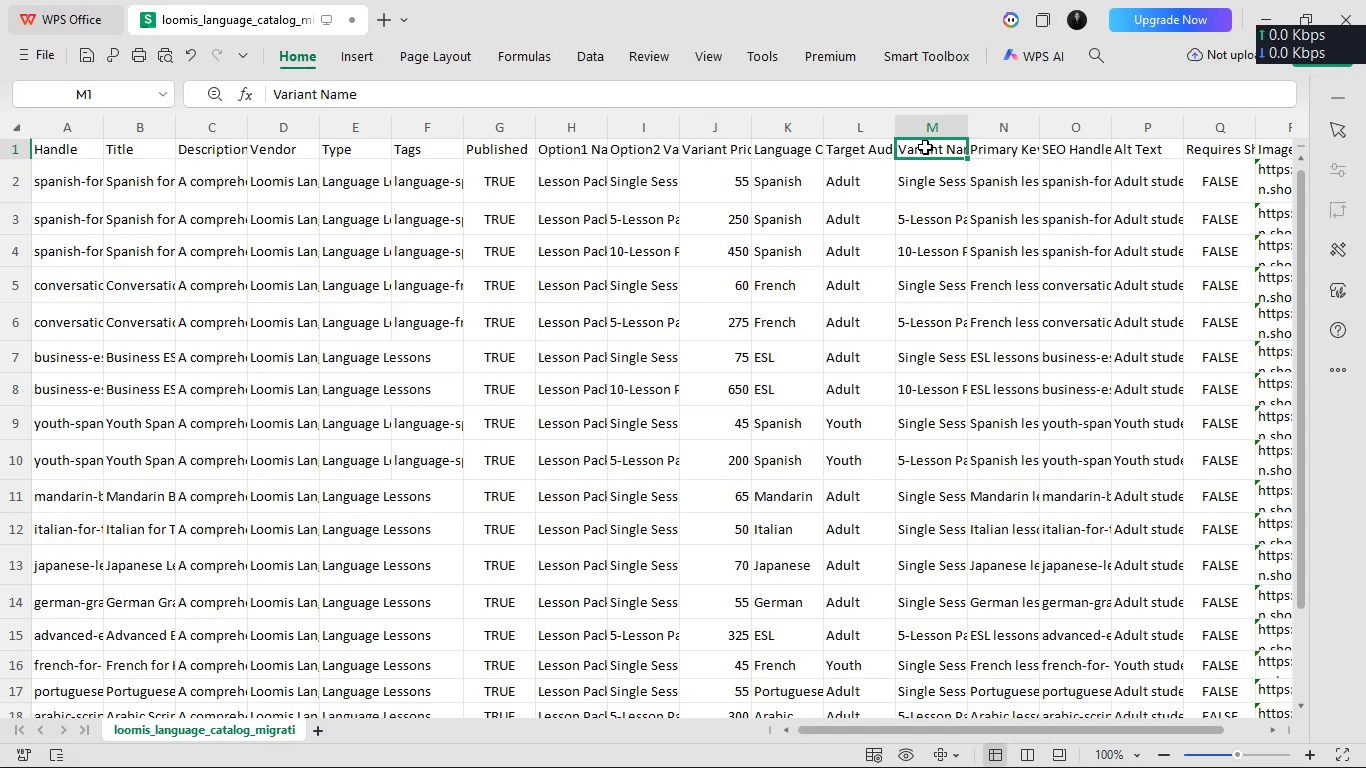 
left_click([918, 122])
 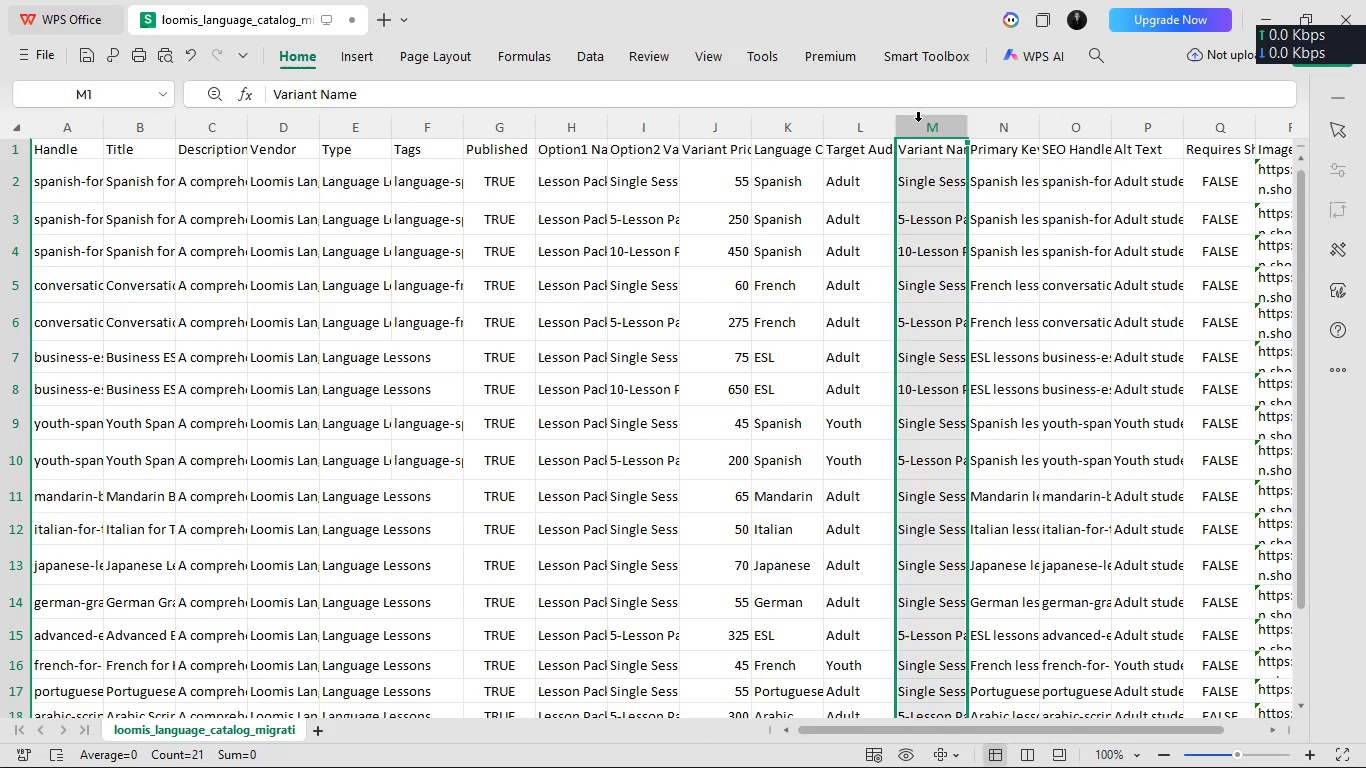 
key(Delete)
 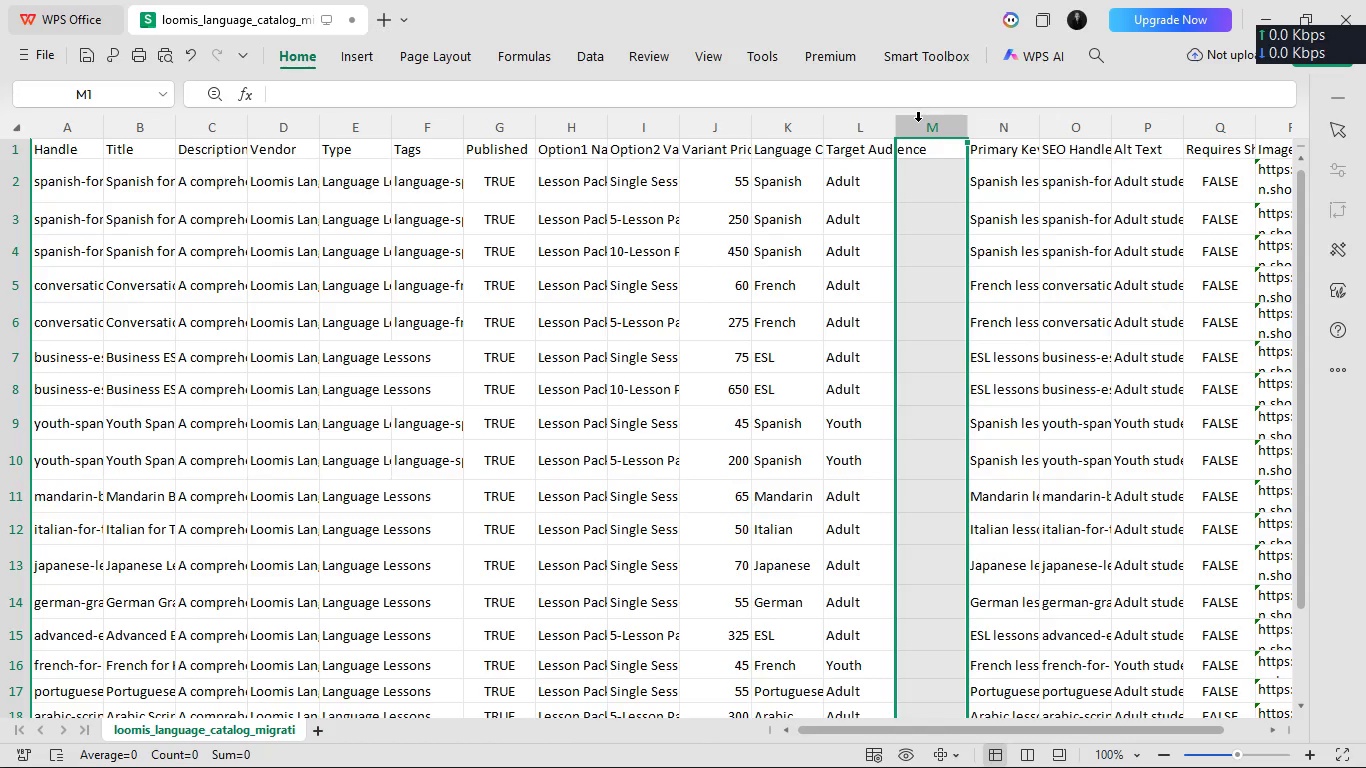 
wait(14.33)
 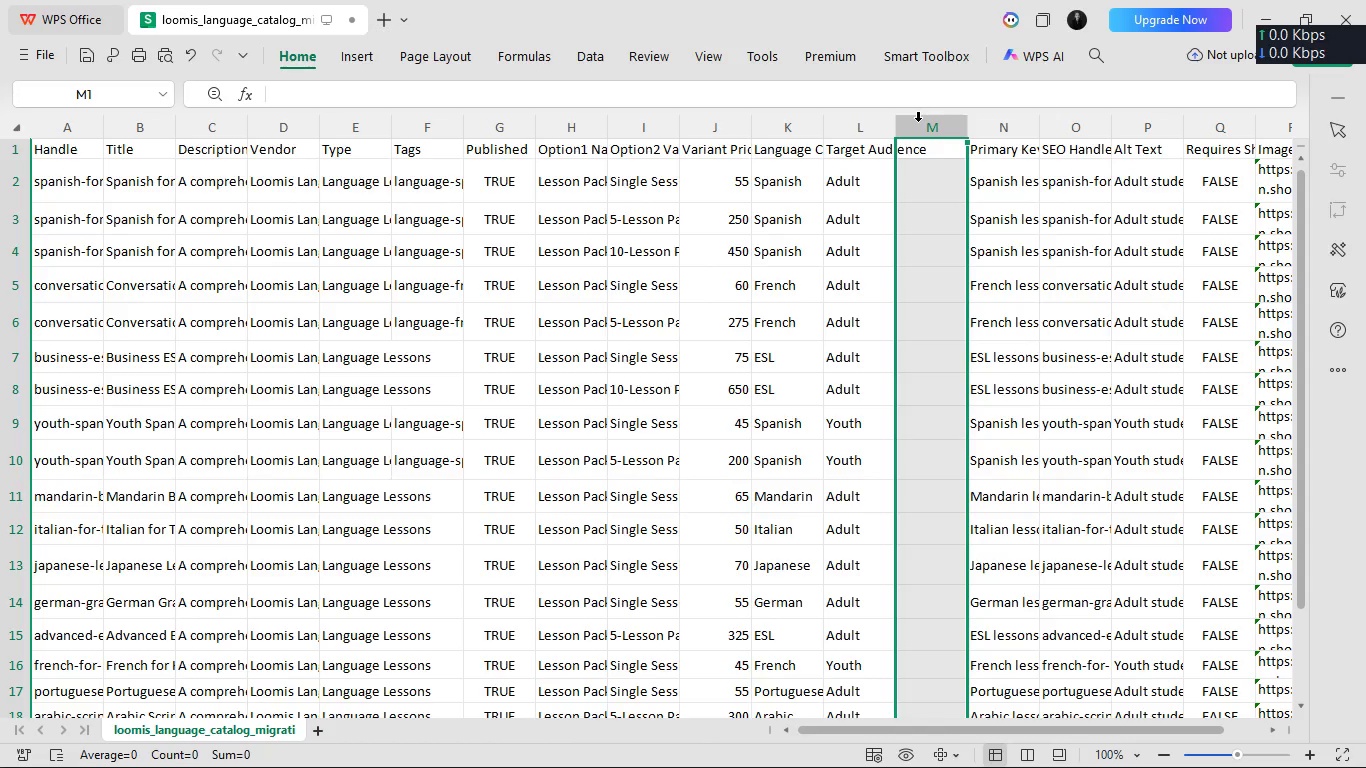 
left_click([700, 128])
 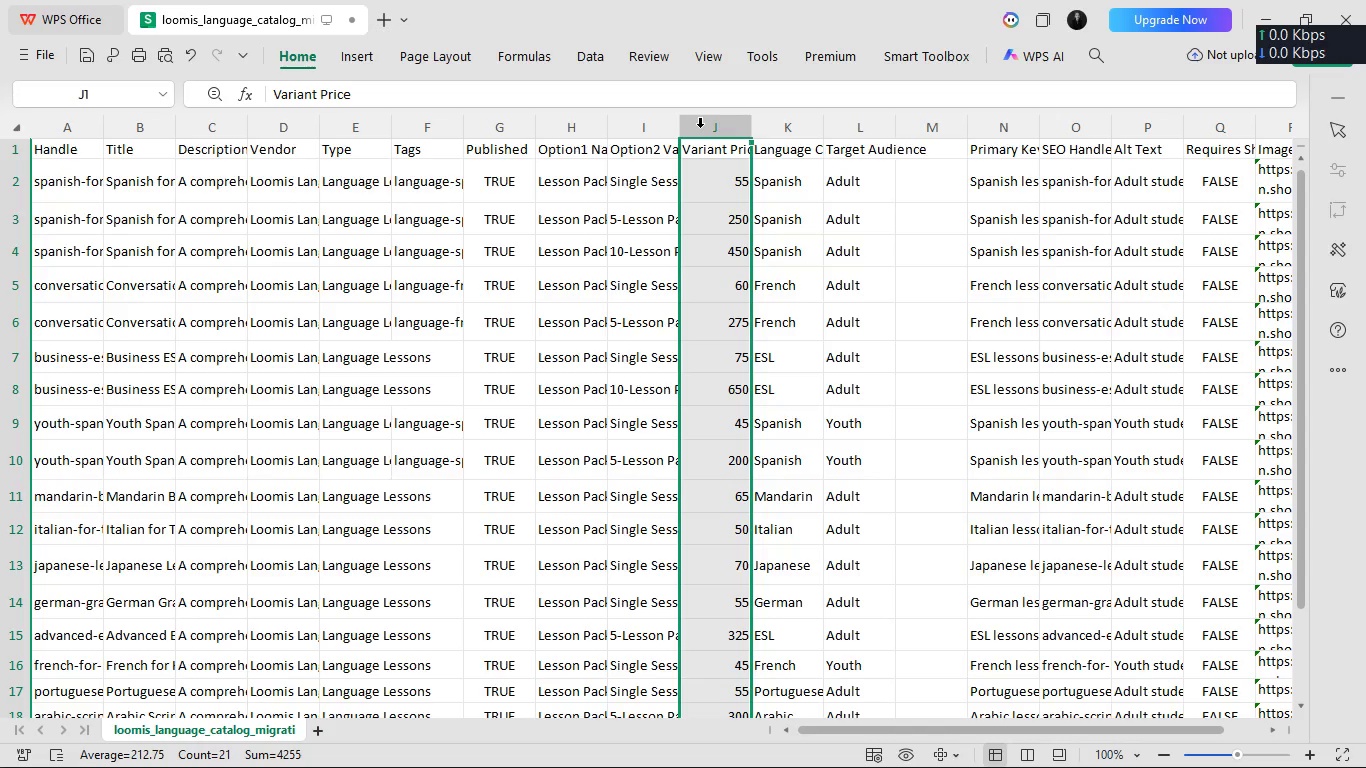 
right_click([700, 128])
 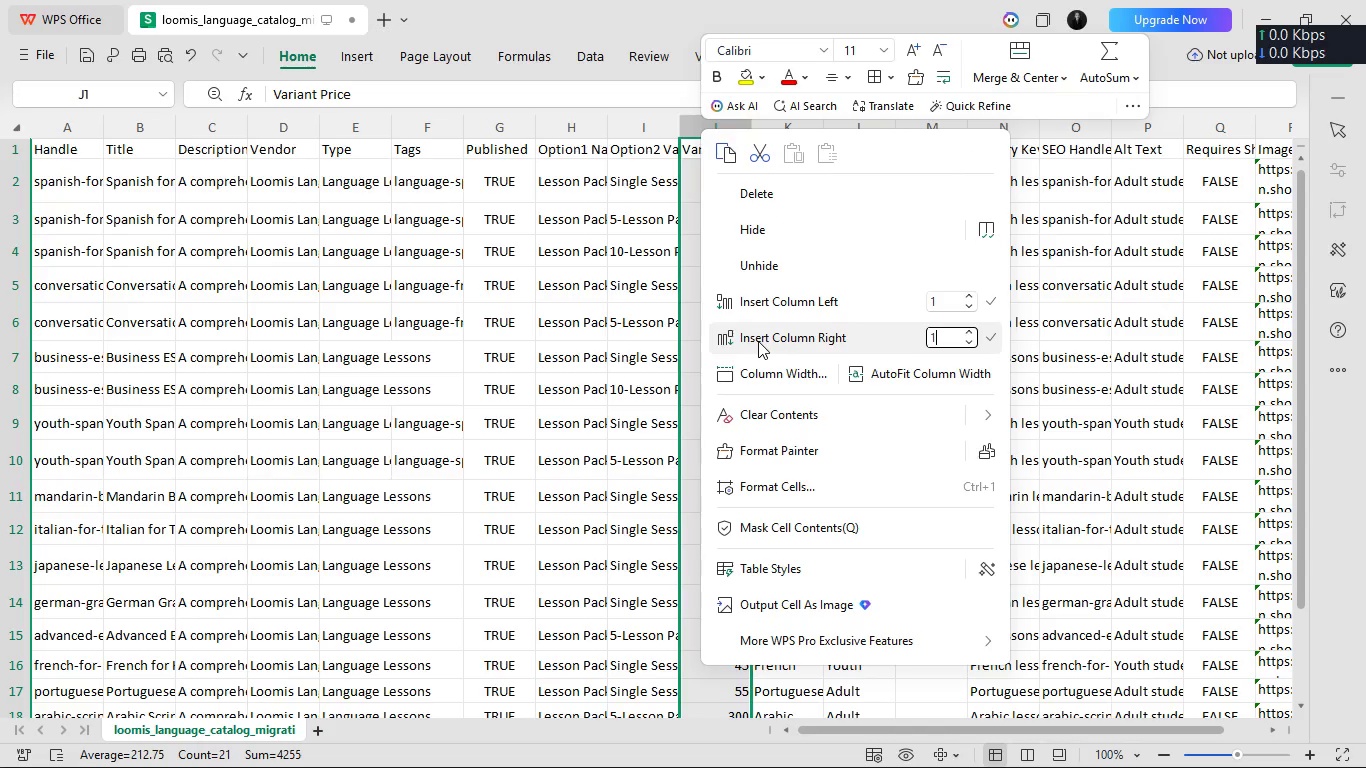 
left_click([758, 341])
 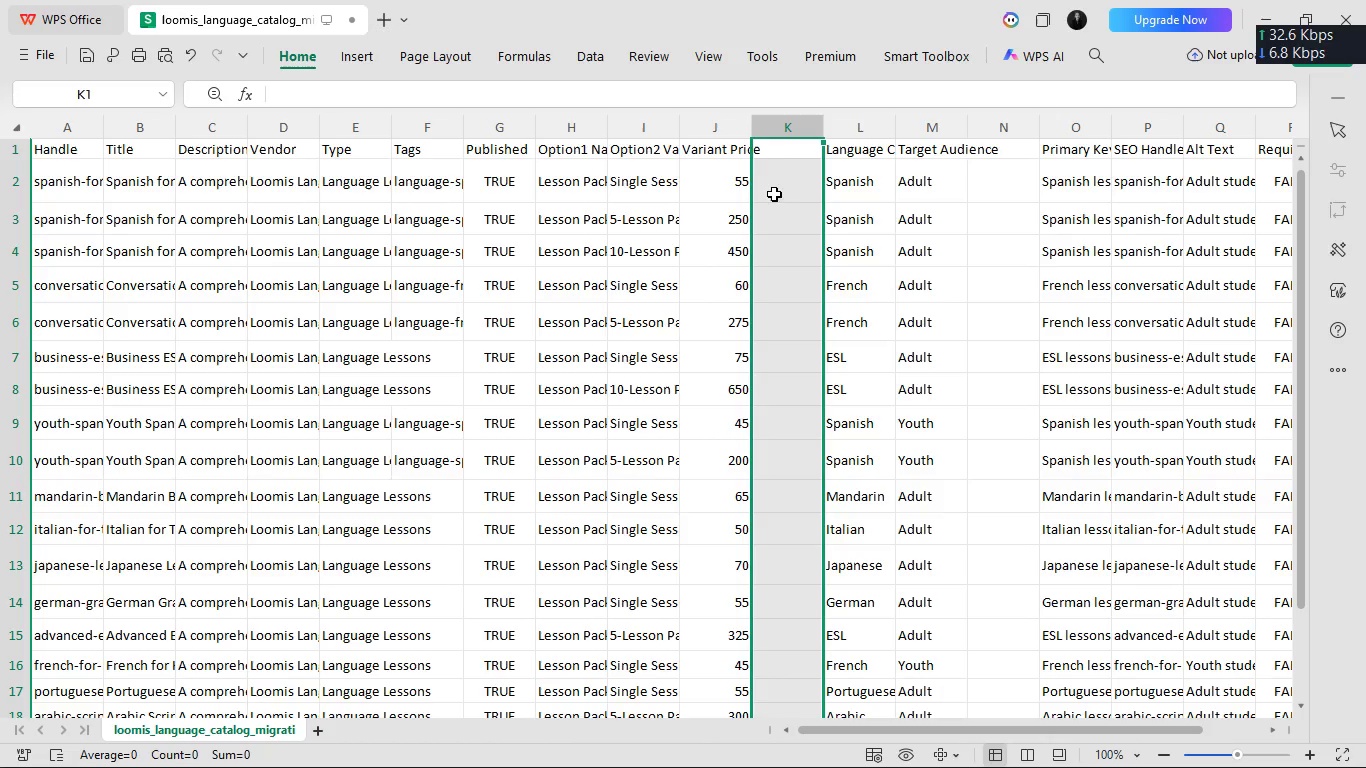 
left_click([769, 147])
 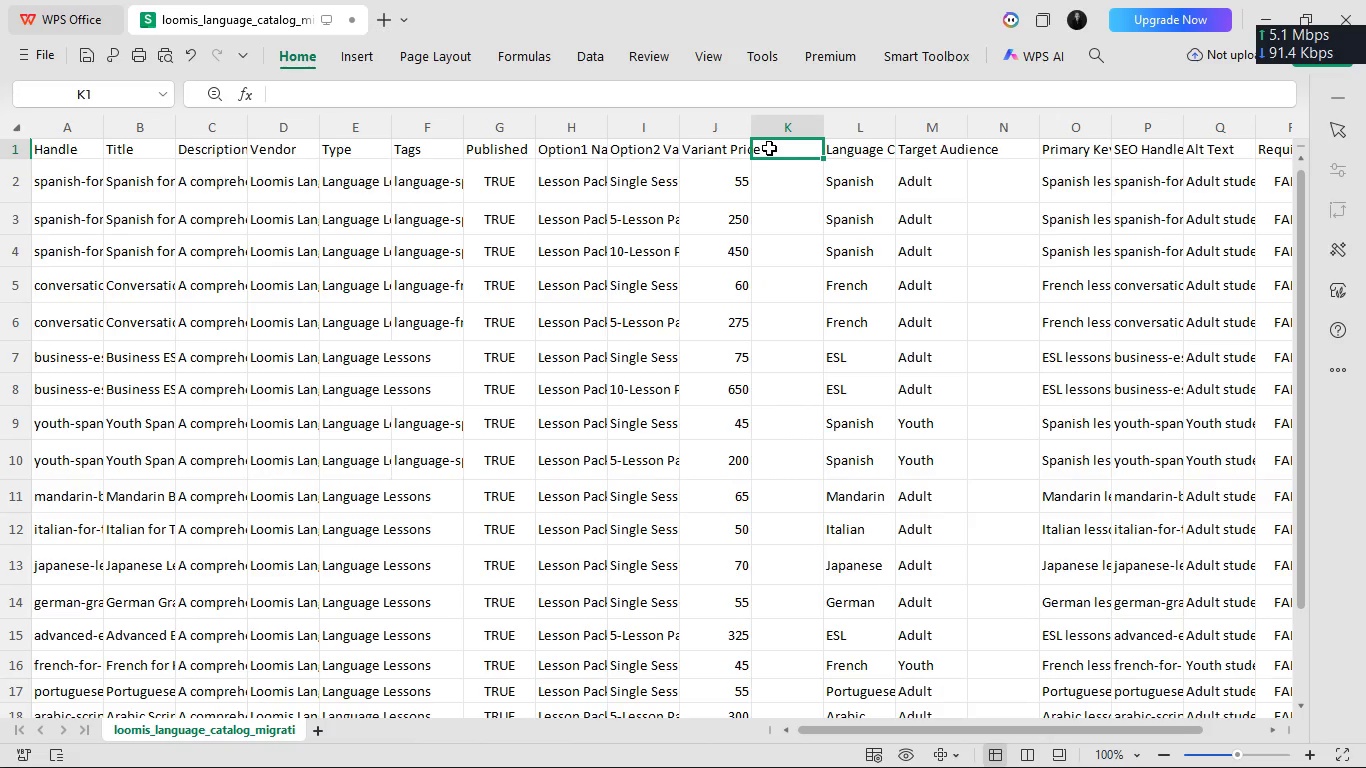 
type(Variant SKU)
 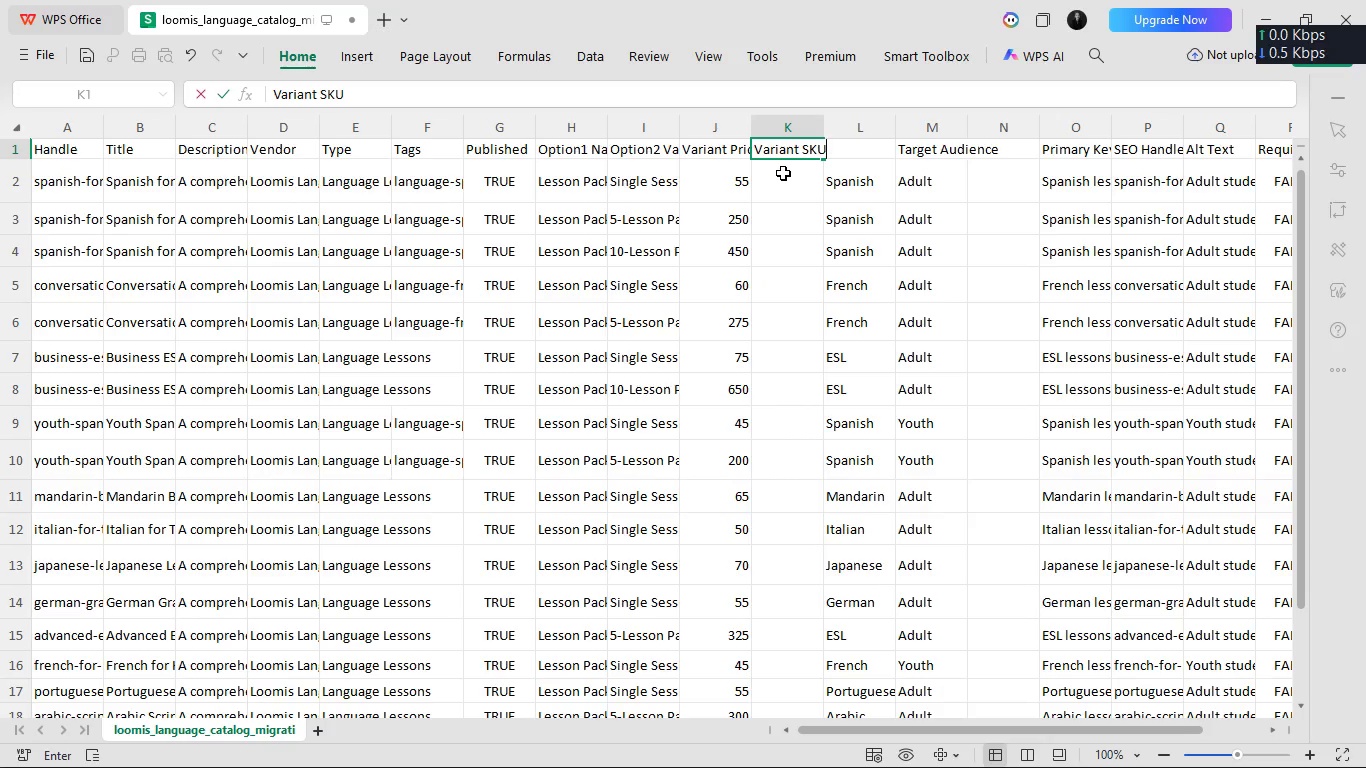 
double_click([783, 172])
 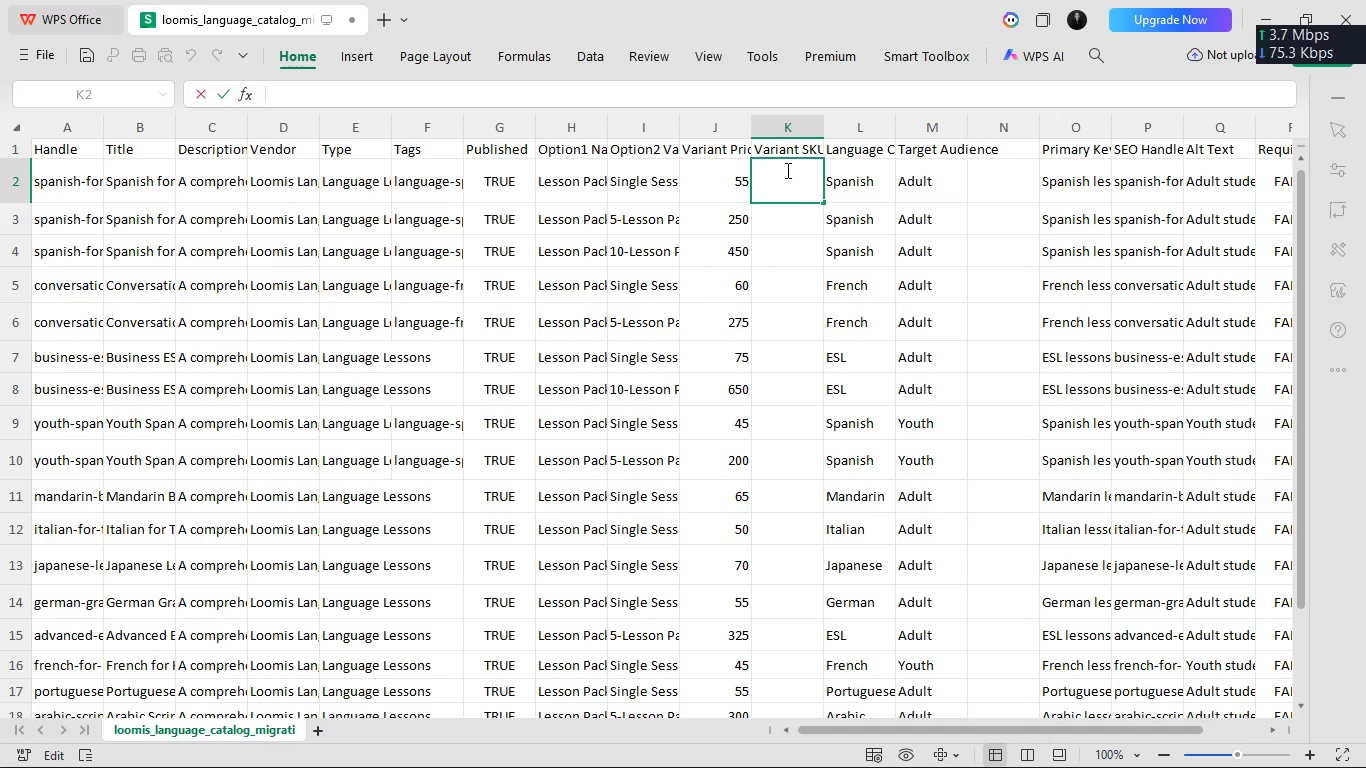 
left_click([791, 129])
 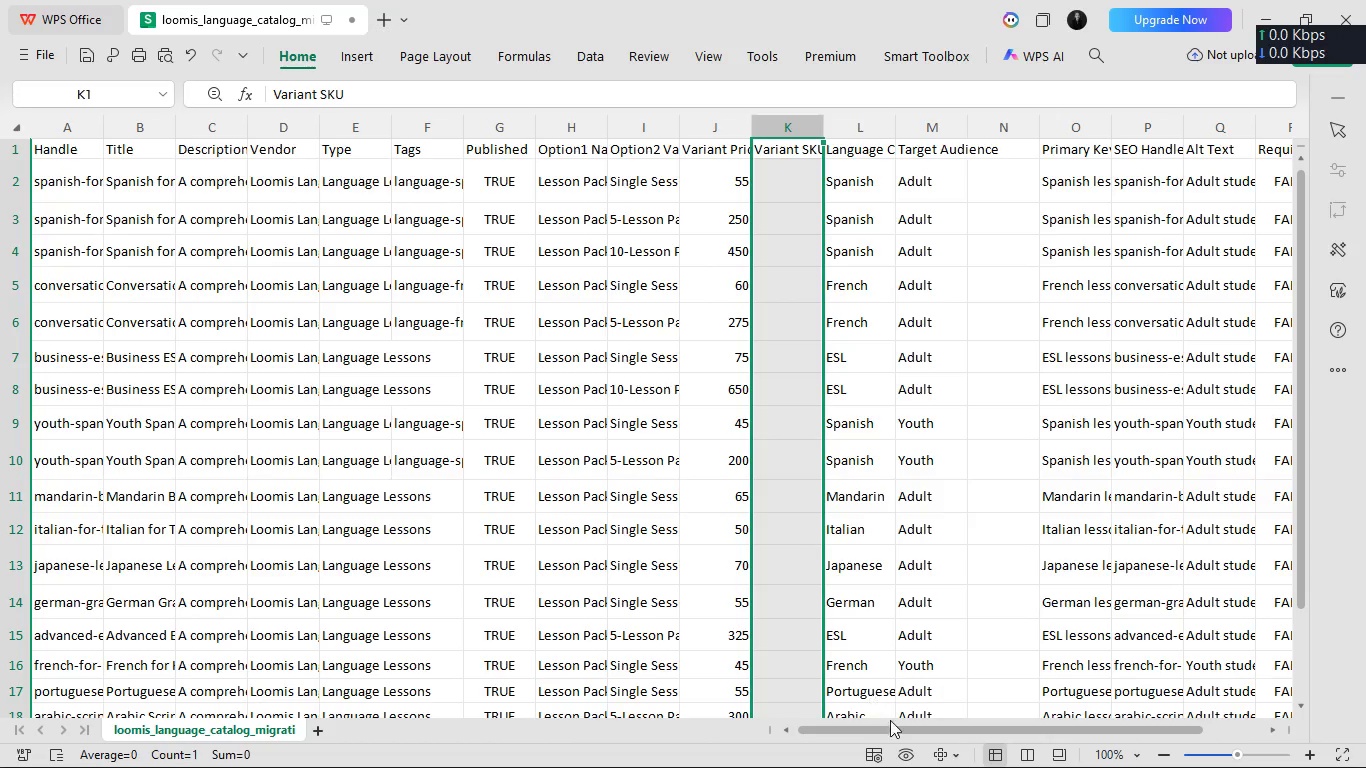 
left_click_drag(start_coordinate=[897, 733], to_coordinate=[1060, 708])
 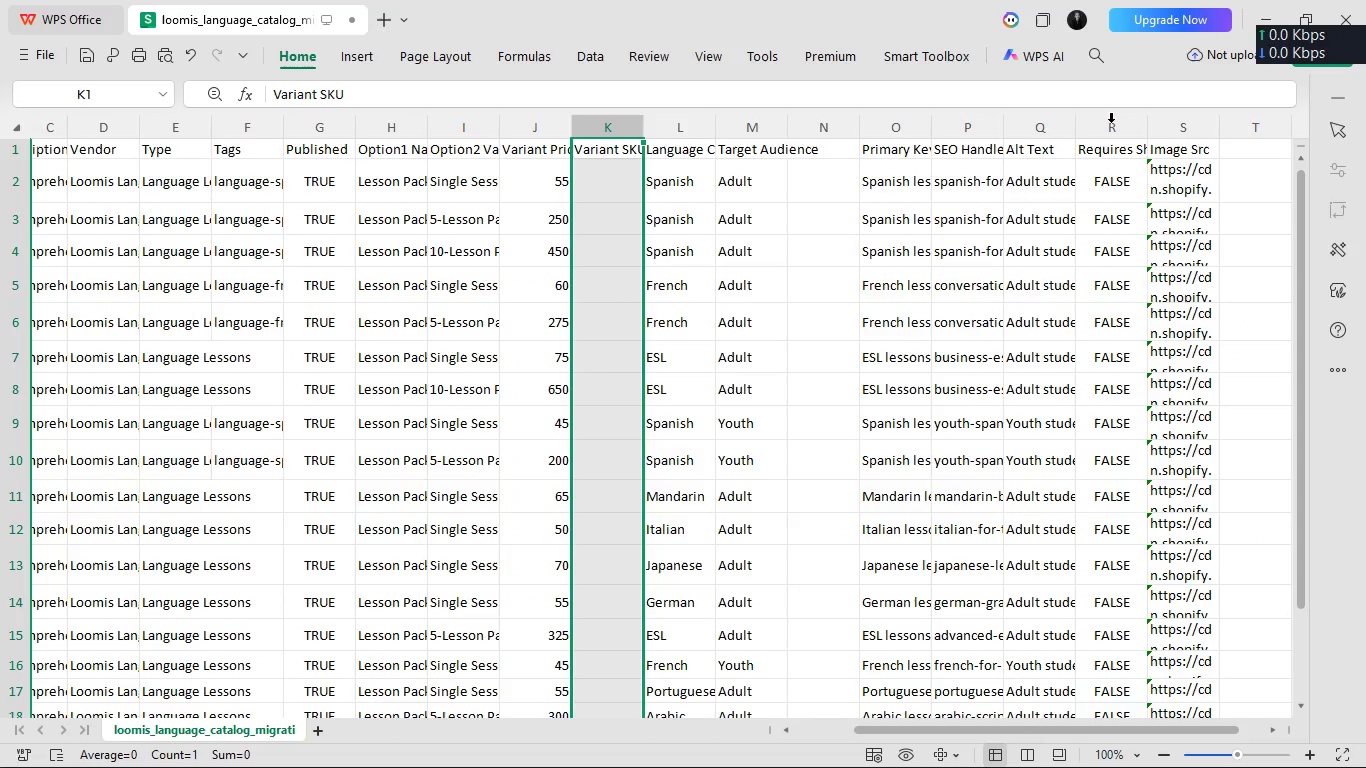 
left_click([1121, 114])
 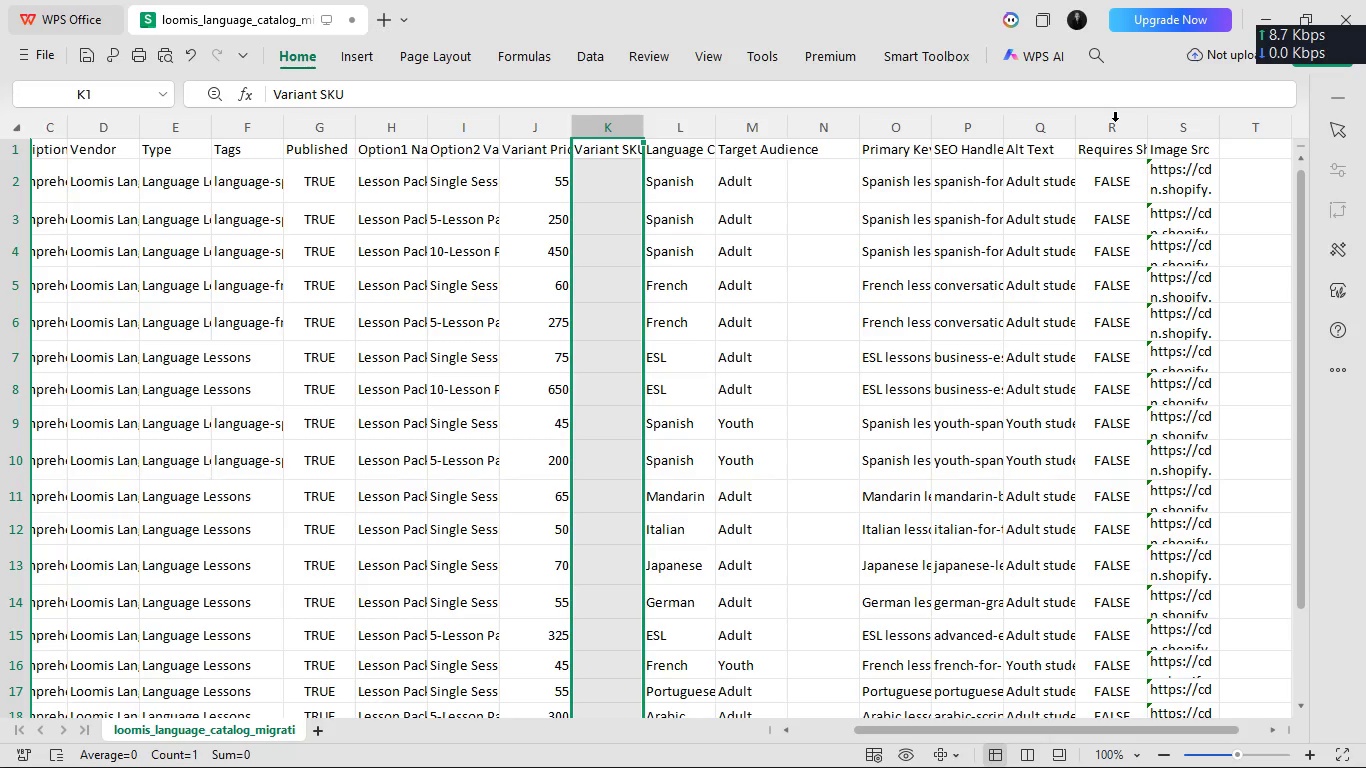 
wait(6.36)
 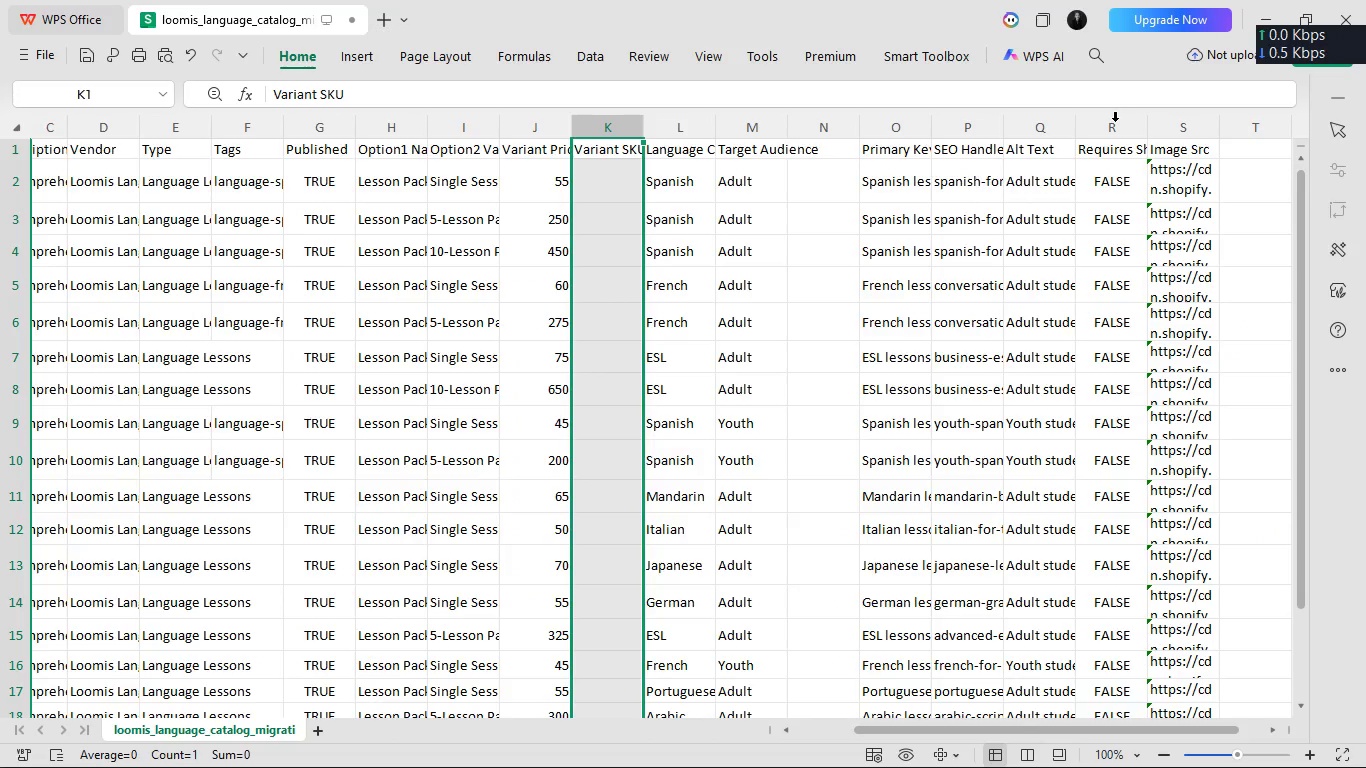 
double_click([1104, 153])
 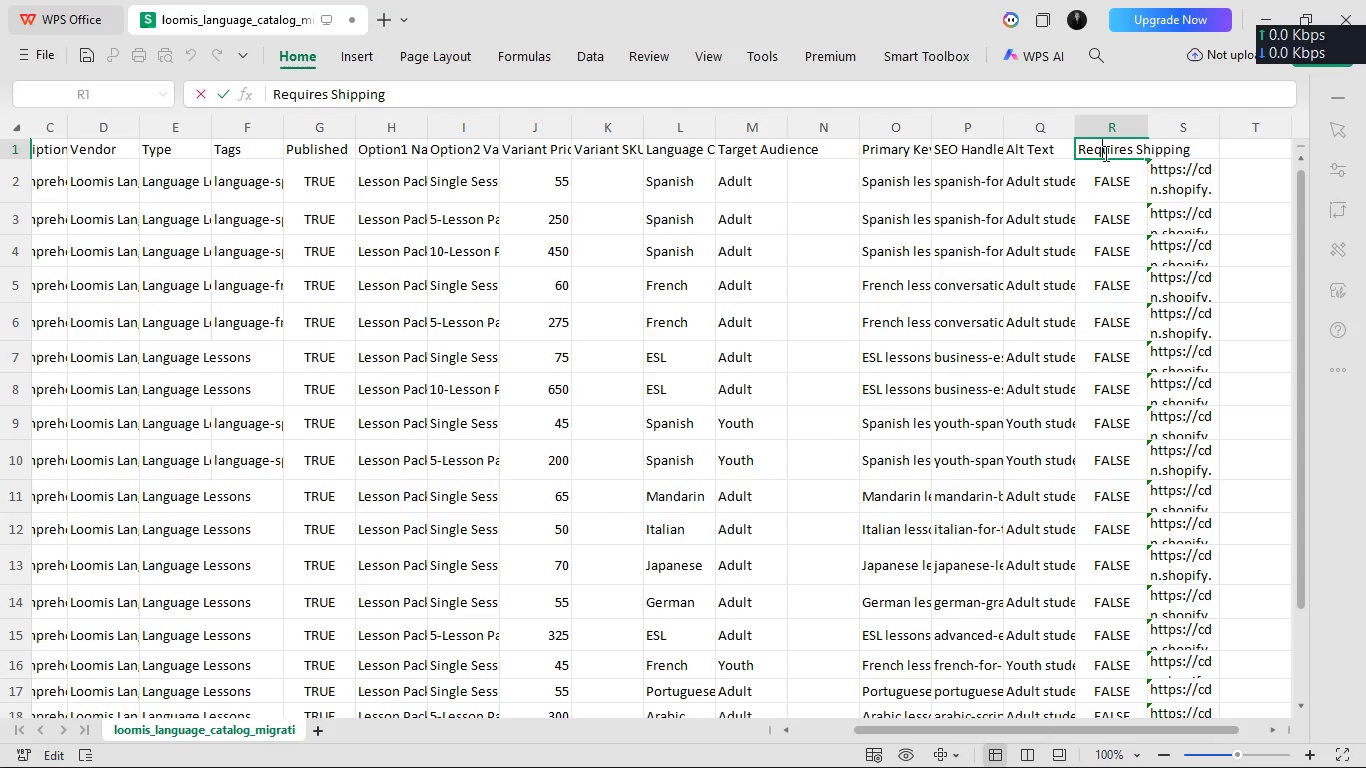 
triple_click([1104, 153])
 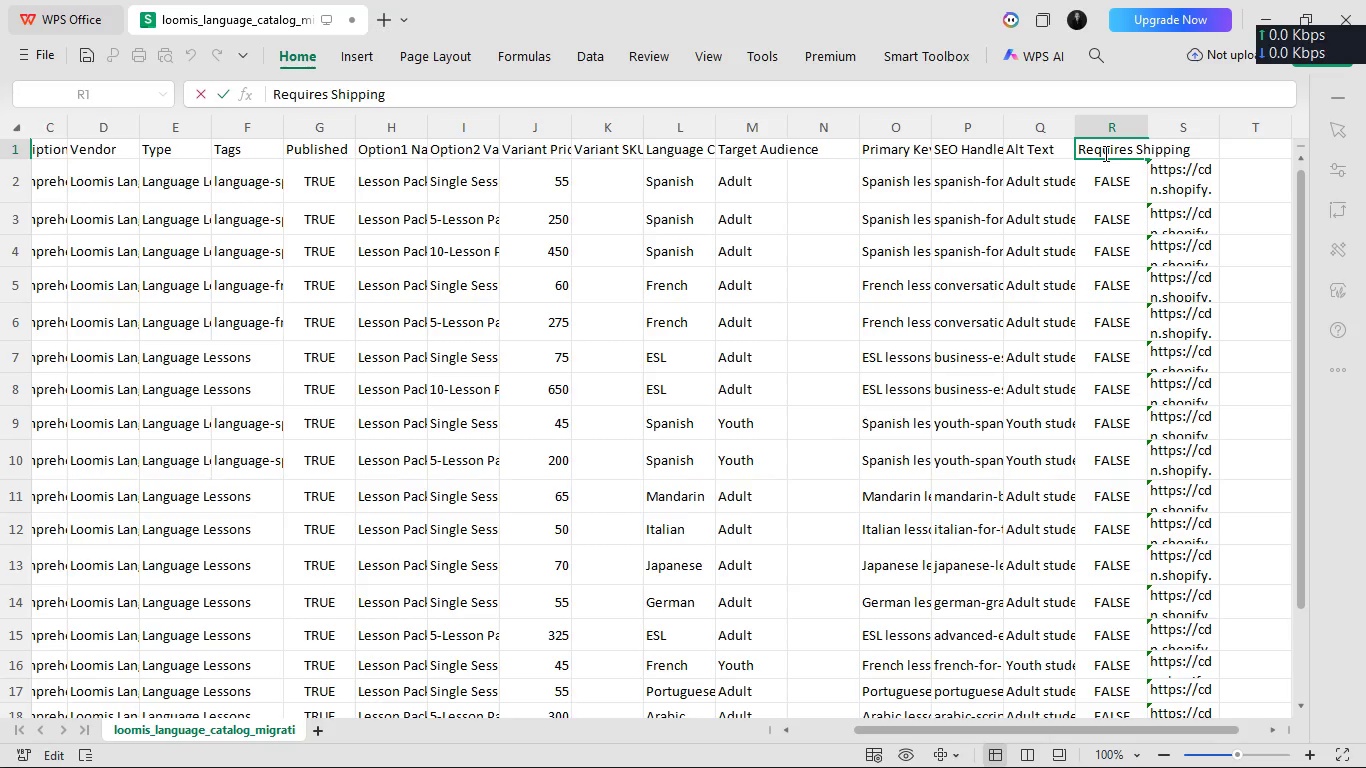 
key(ArrowLeft)
 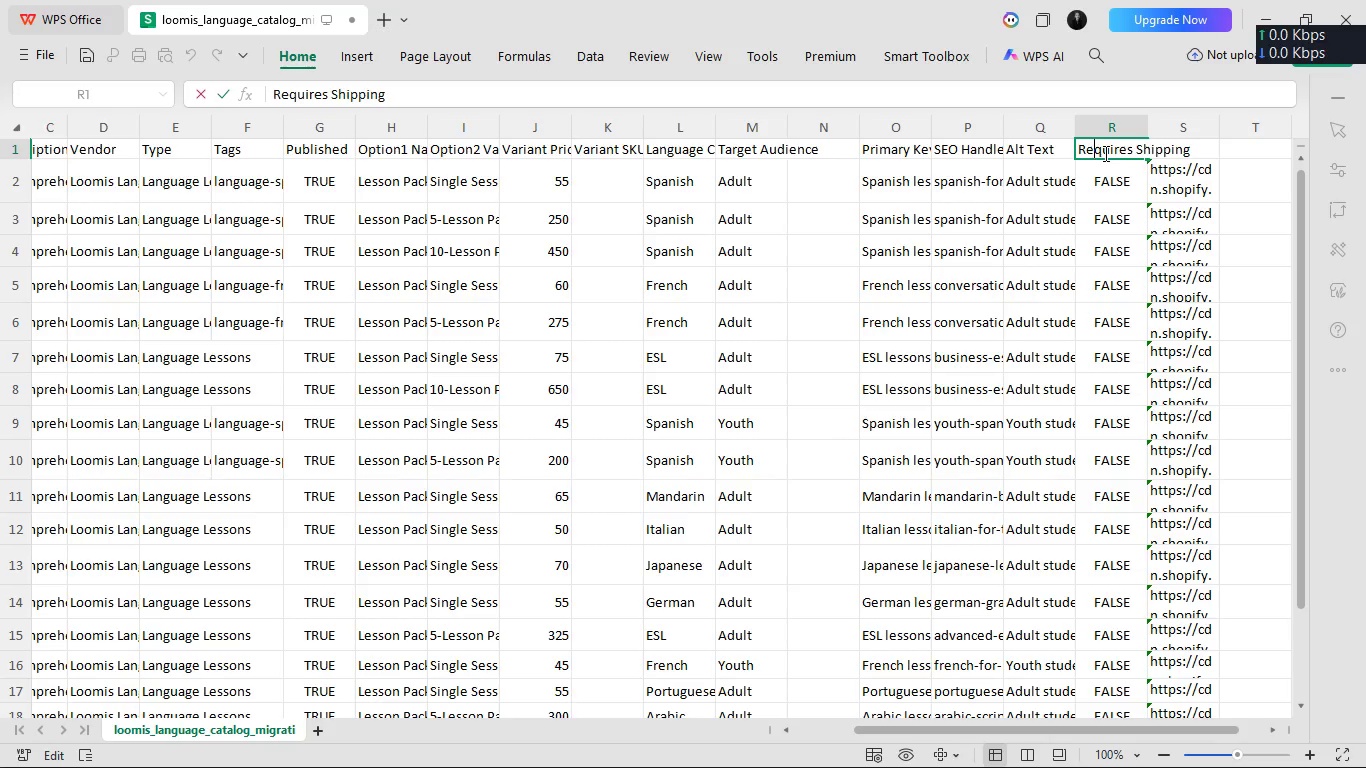 
key(ArrowLeft)
 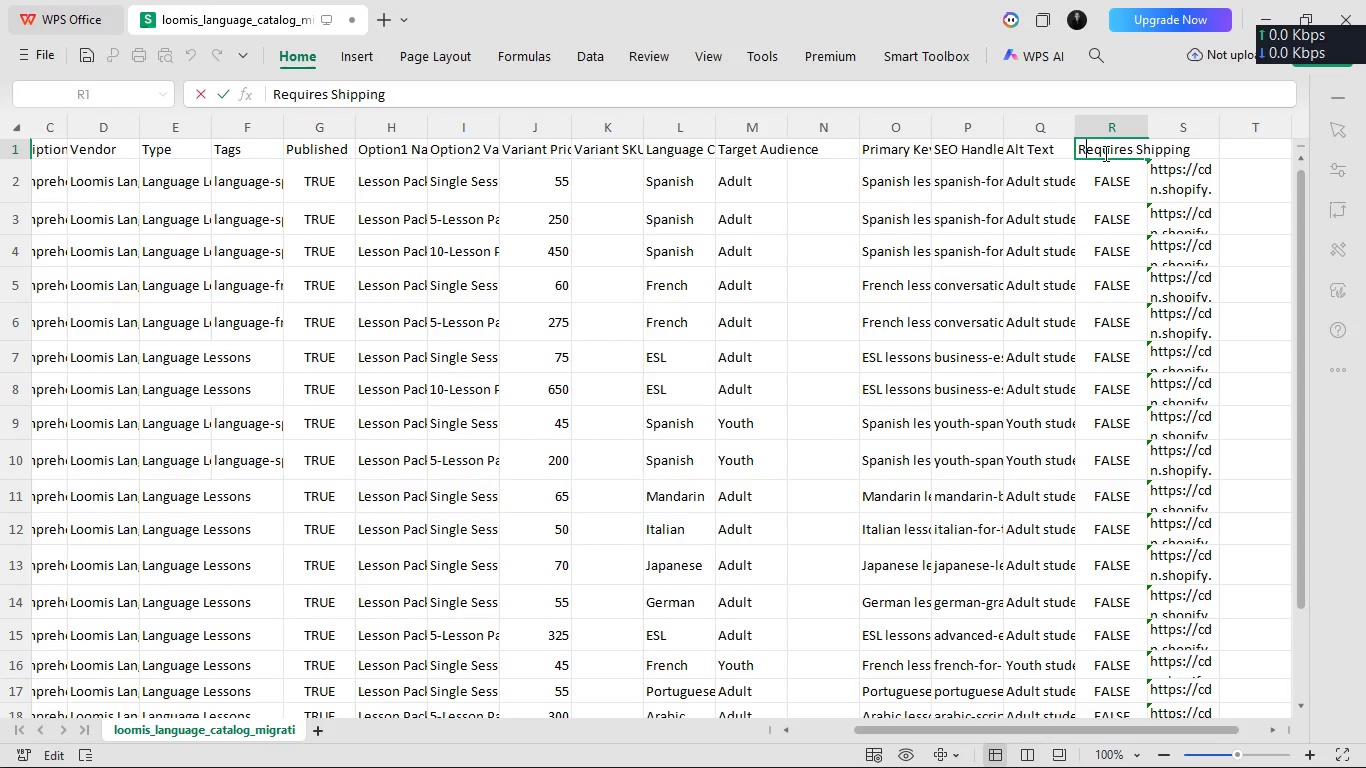 
key(ArrowLeft)
 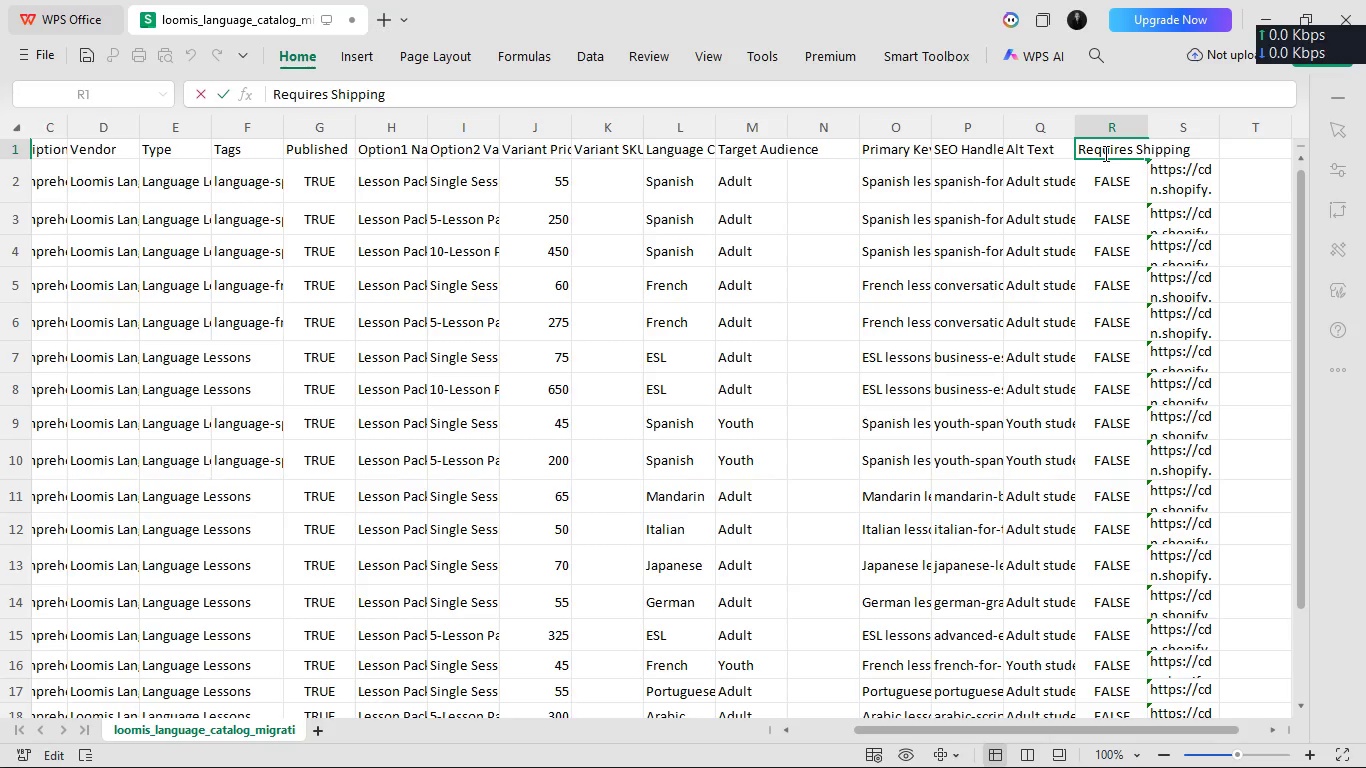 
key(ArrowLeft)
 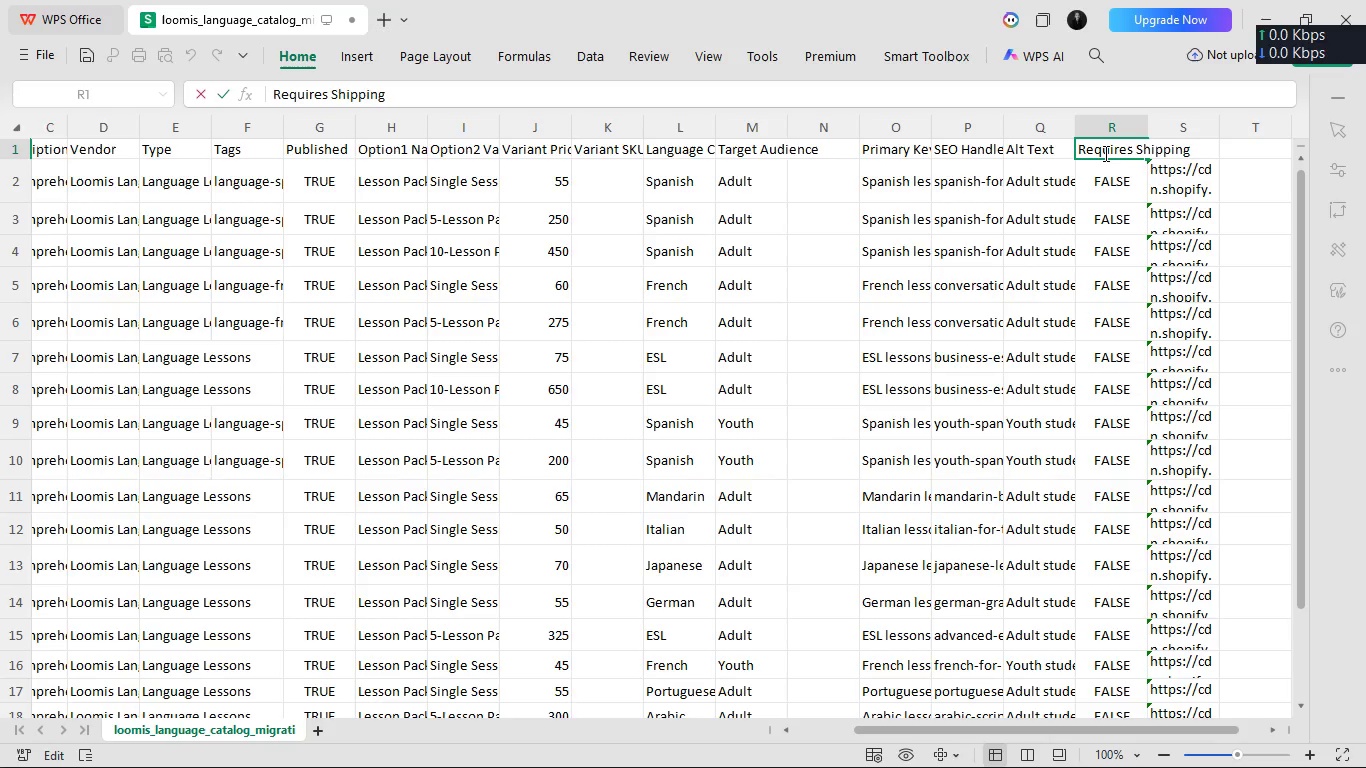 
type(Variant )
 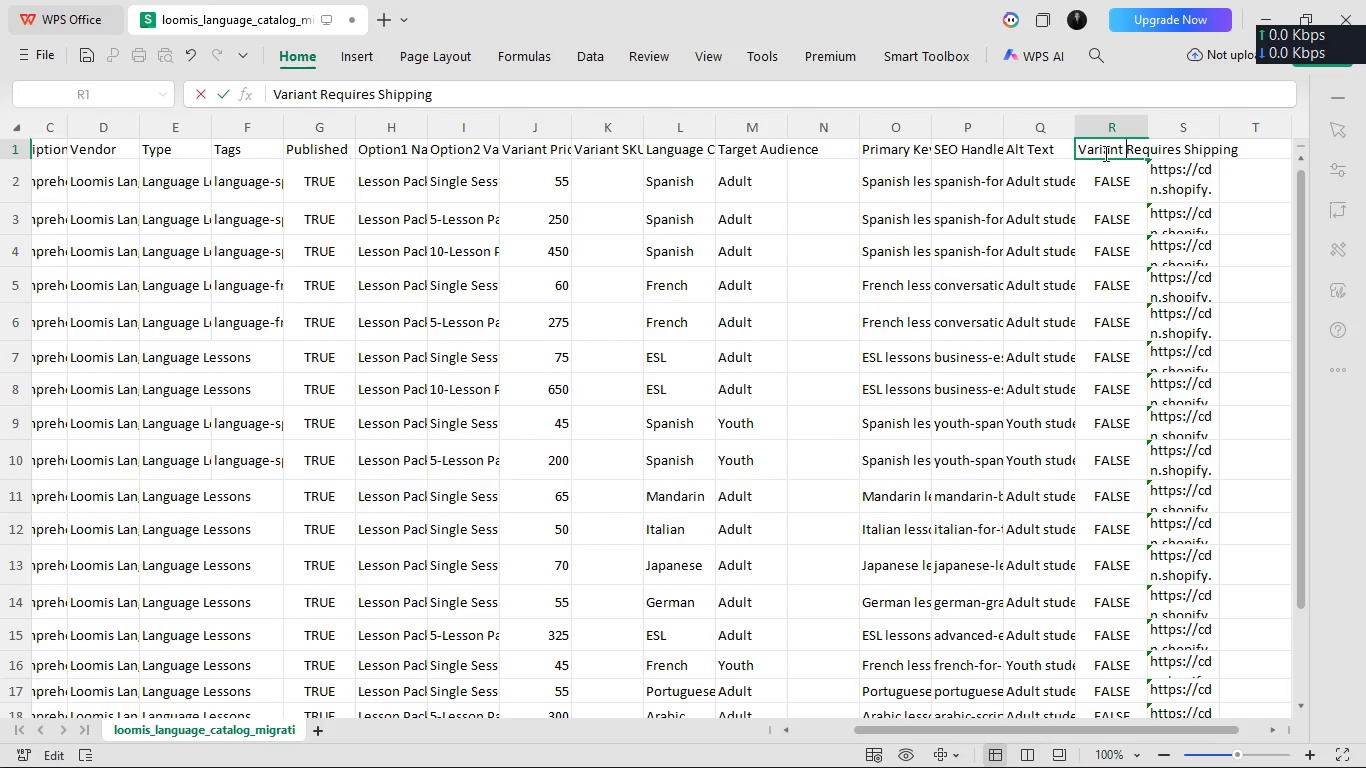 
left_click([1108, 119])
 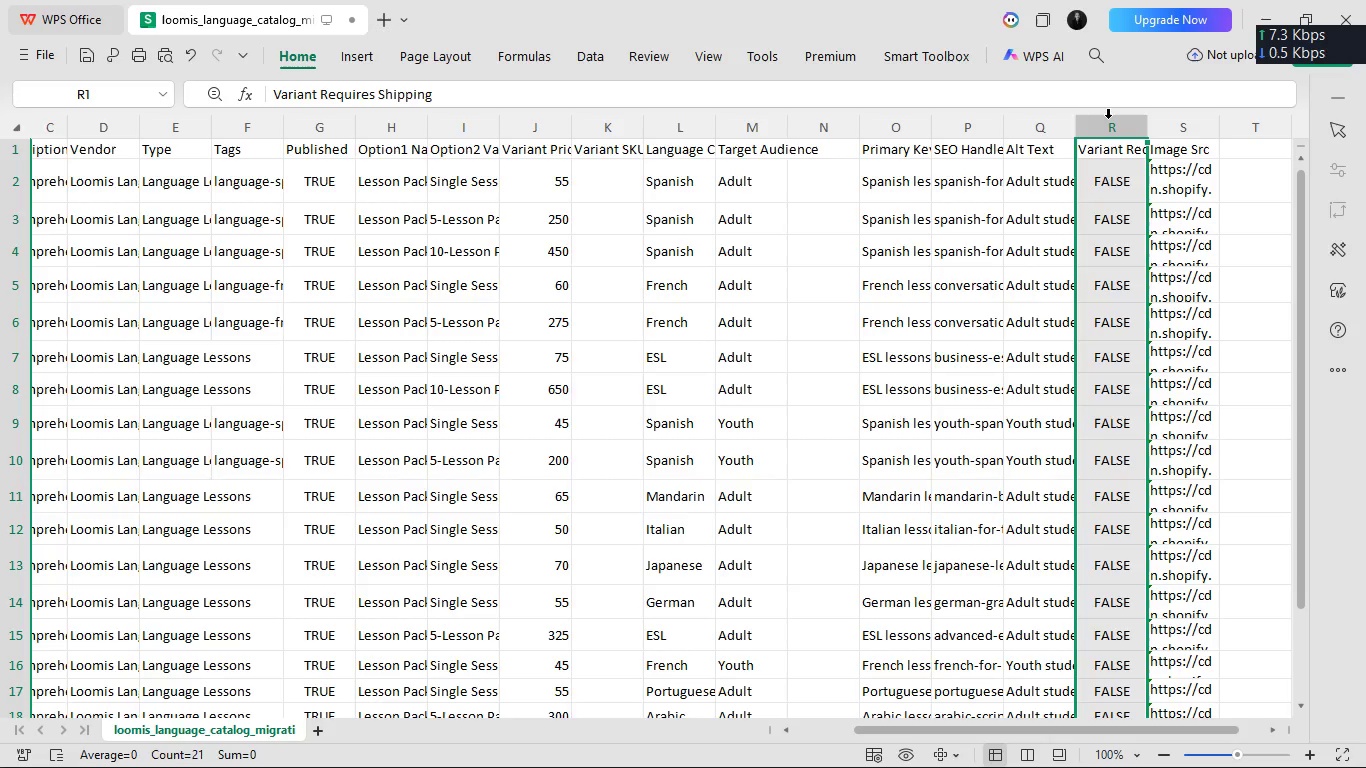 
key(Control+X)
 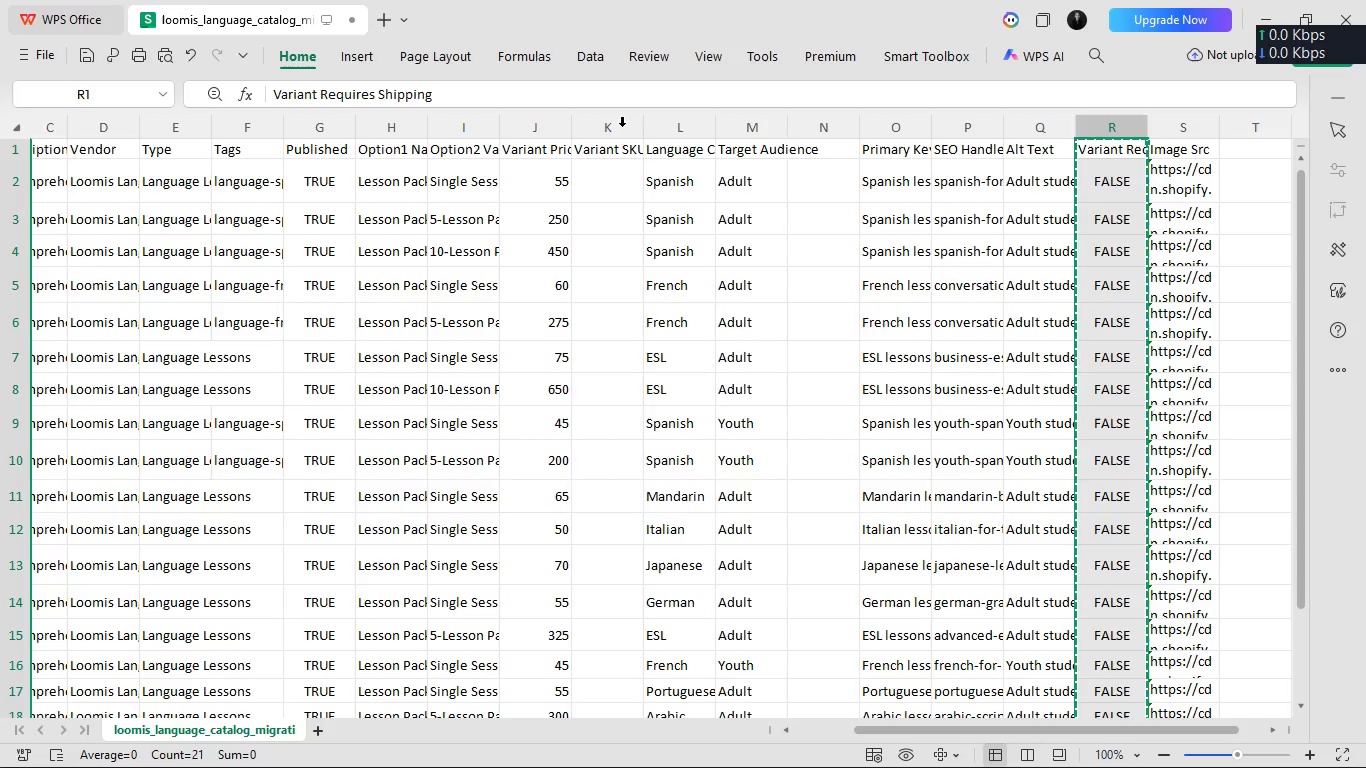 
left_click([622, 127])
 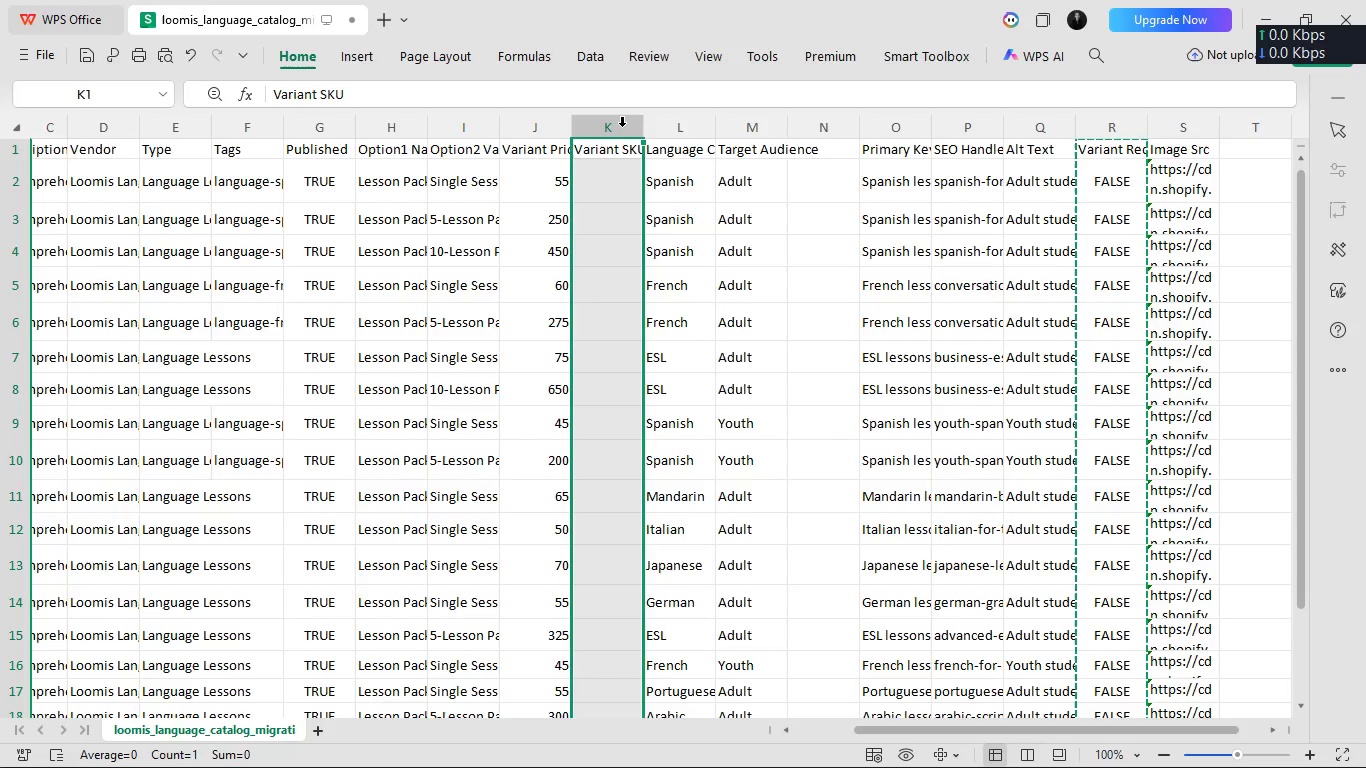 
right_click([622, 127])
 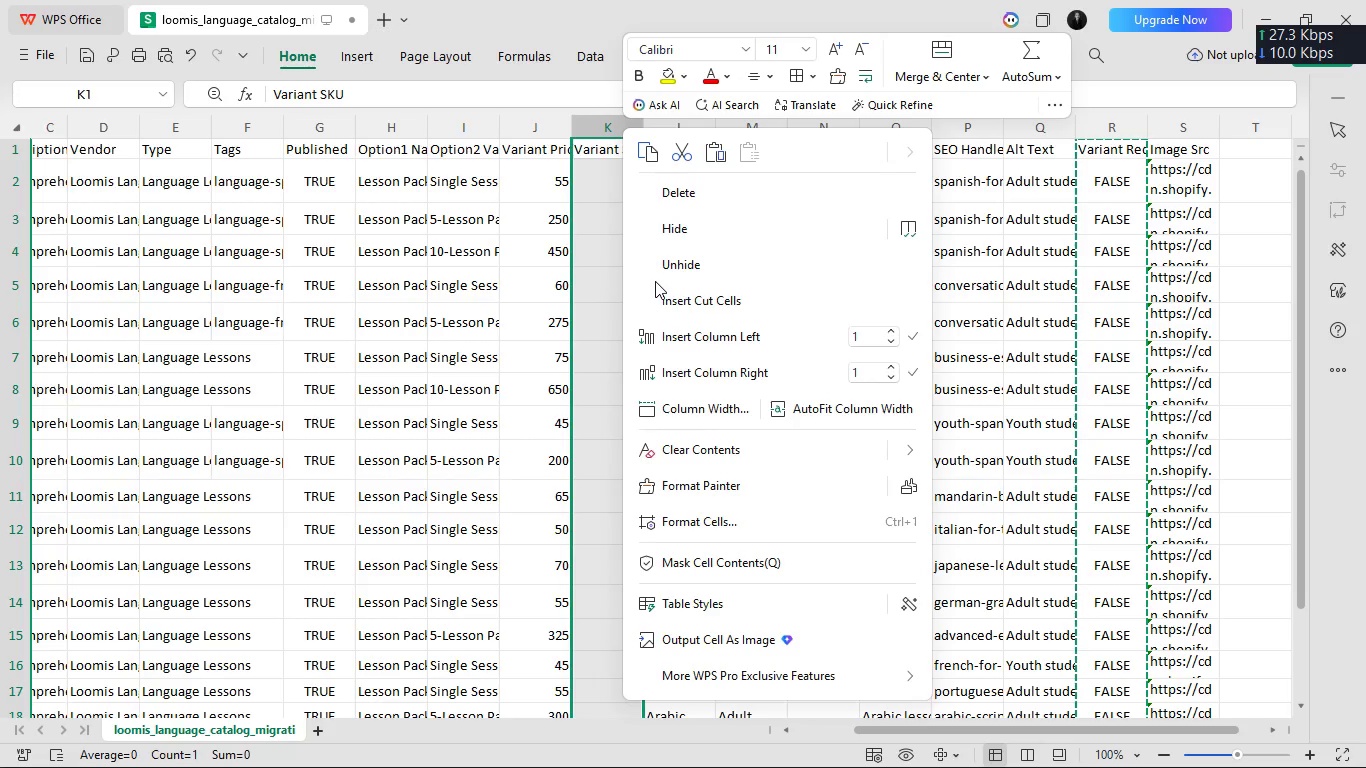 
left_click([655, 293])
 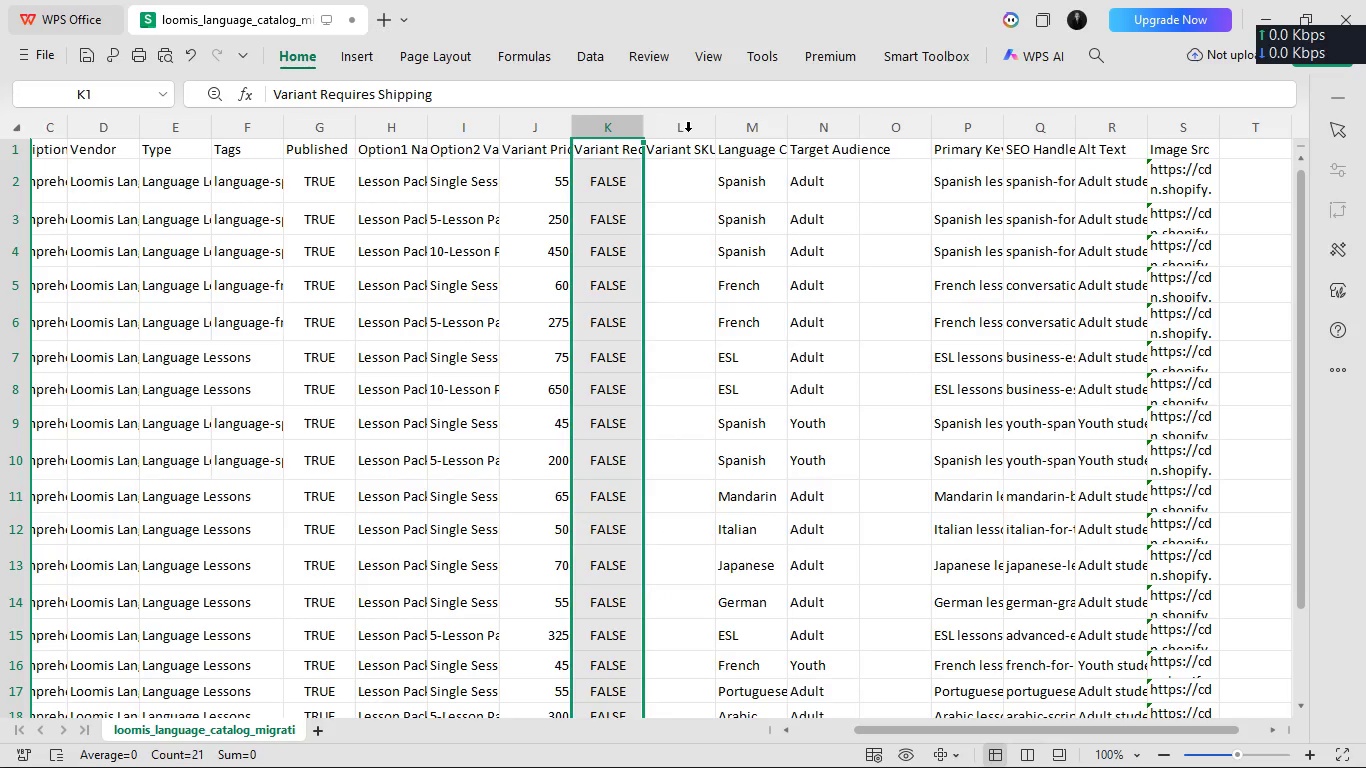 
left_click([688, 132])
 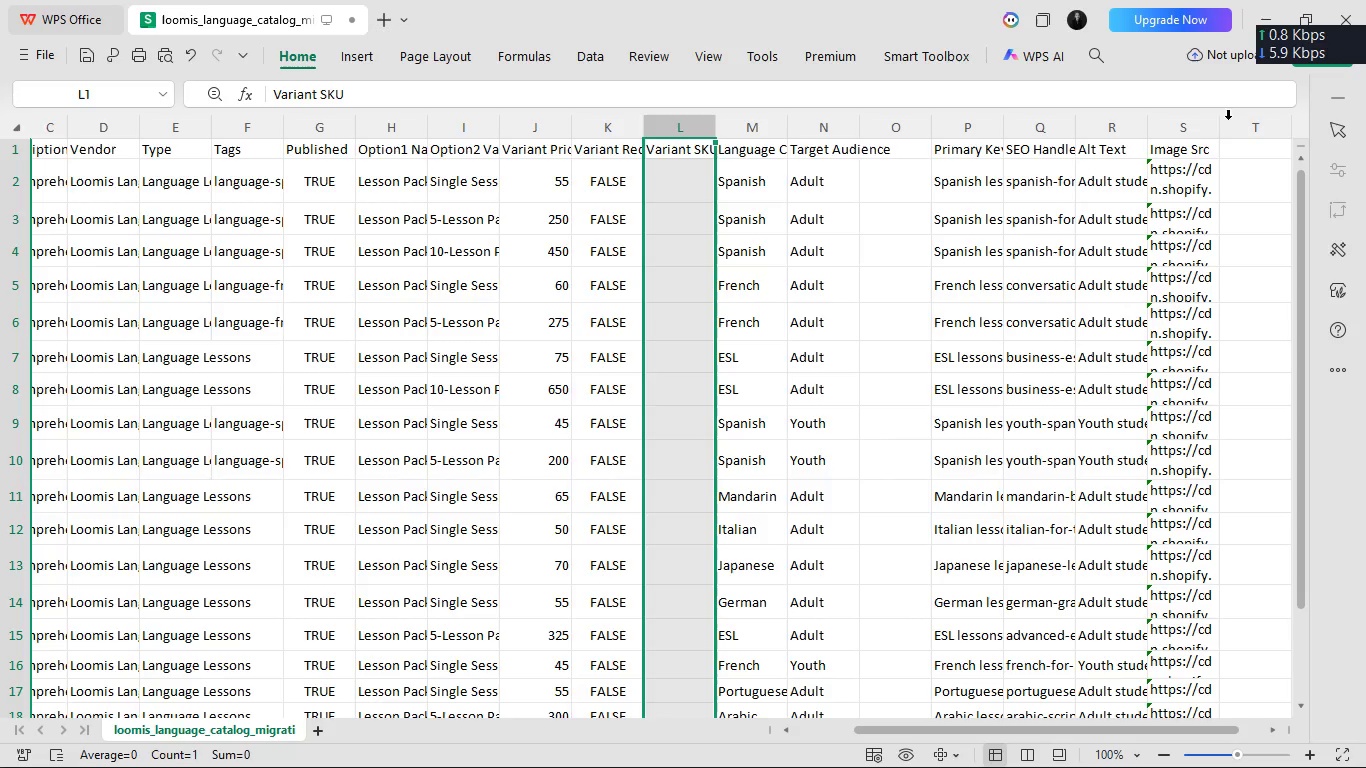 
left_click([1250, 122])
 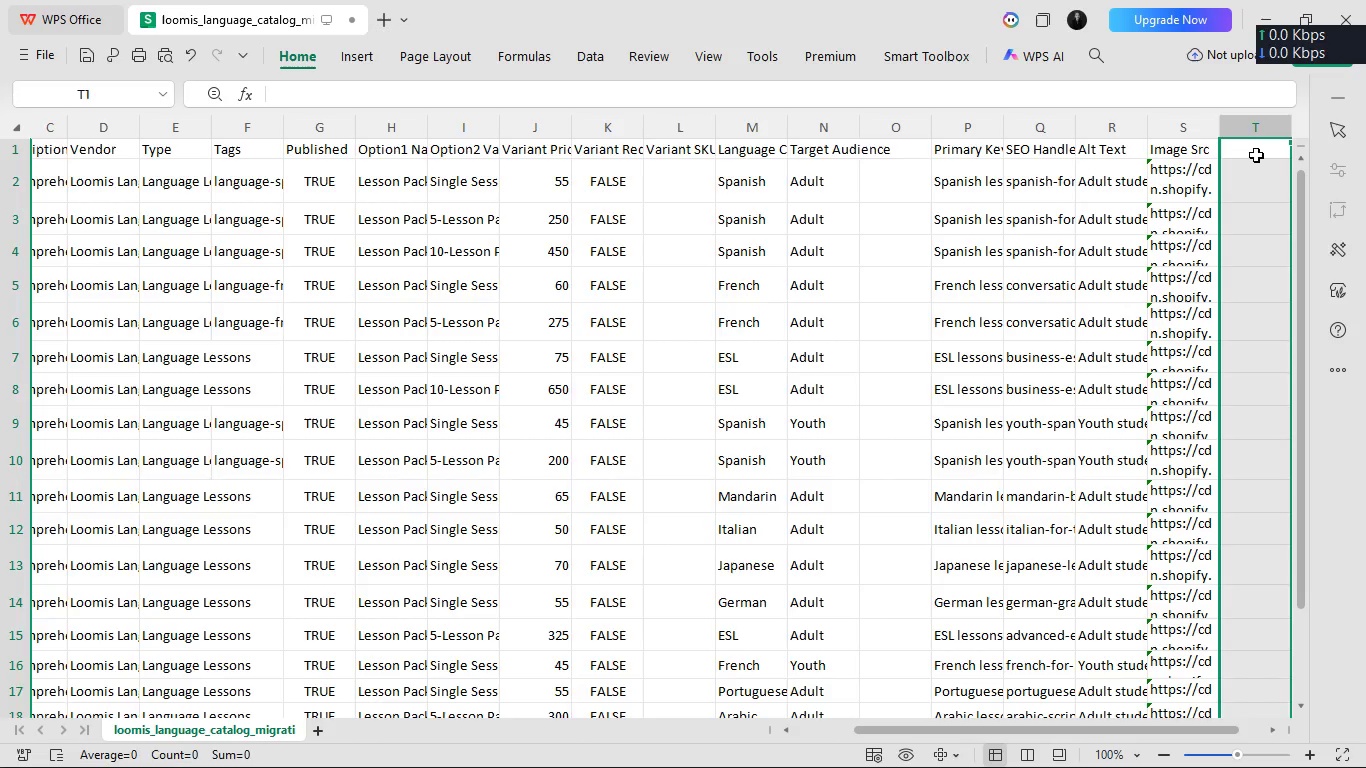 
left_click([1256, 155])
 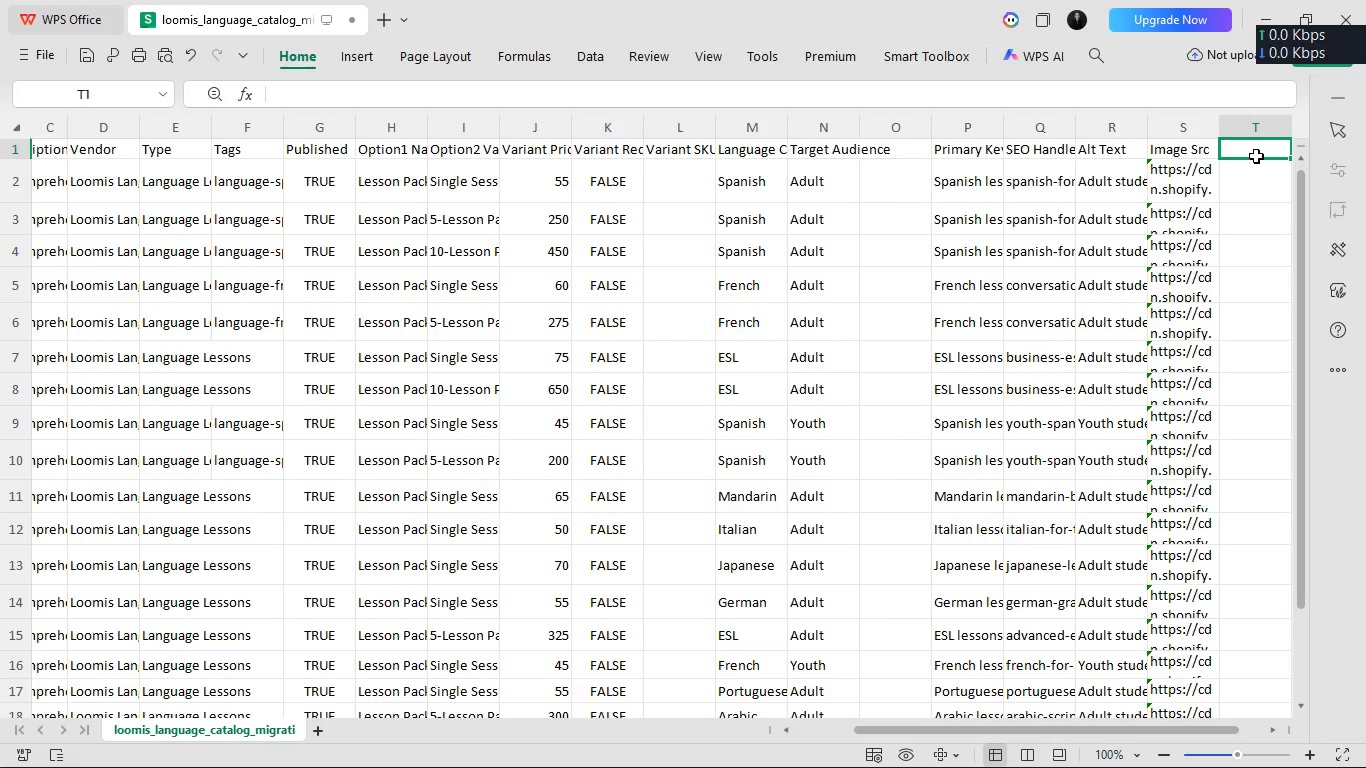 
left_click([1256, 155])
 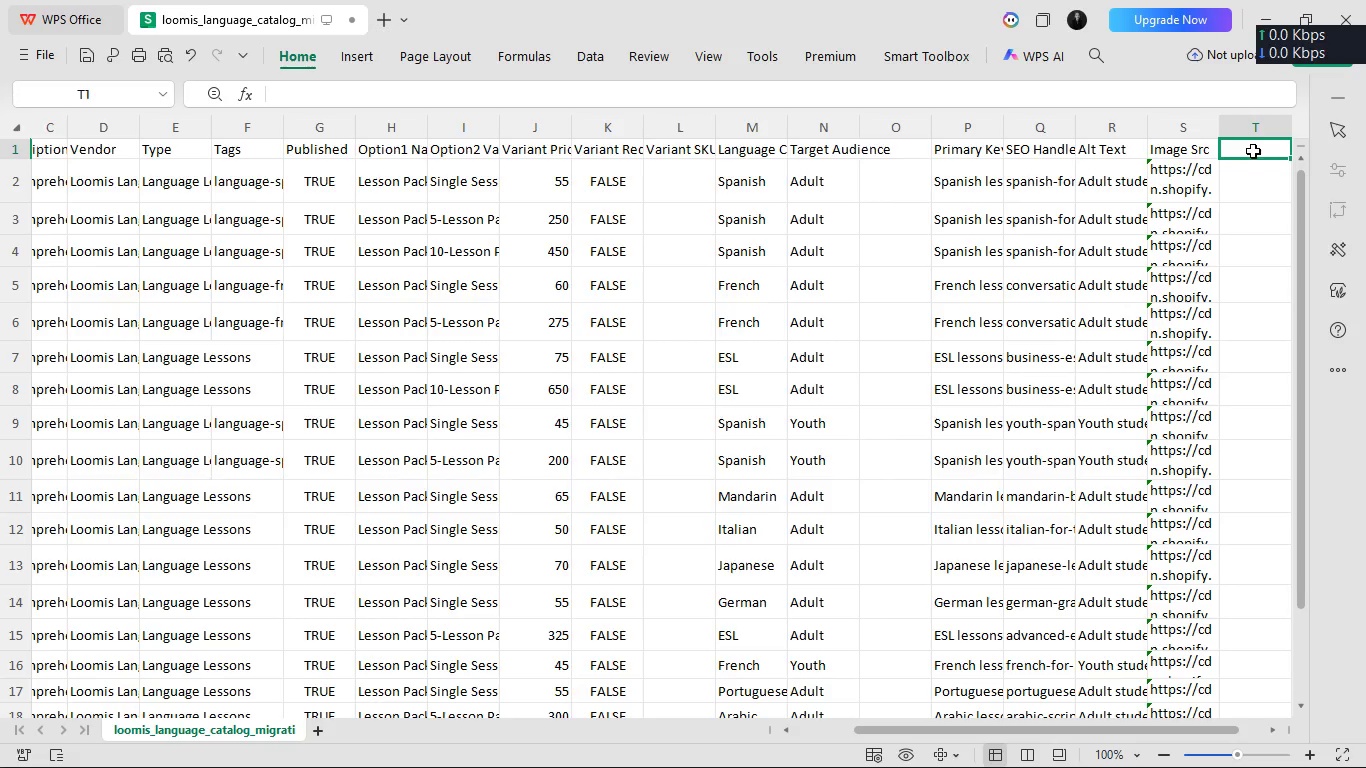 
type(Image al)
 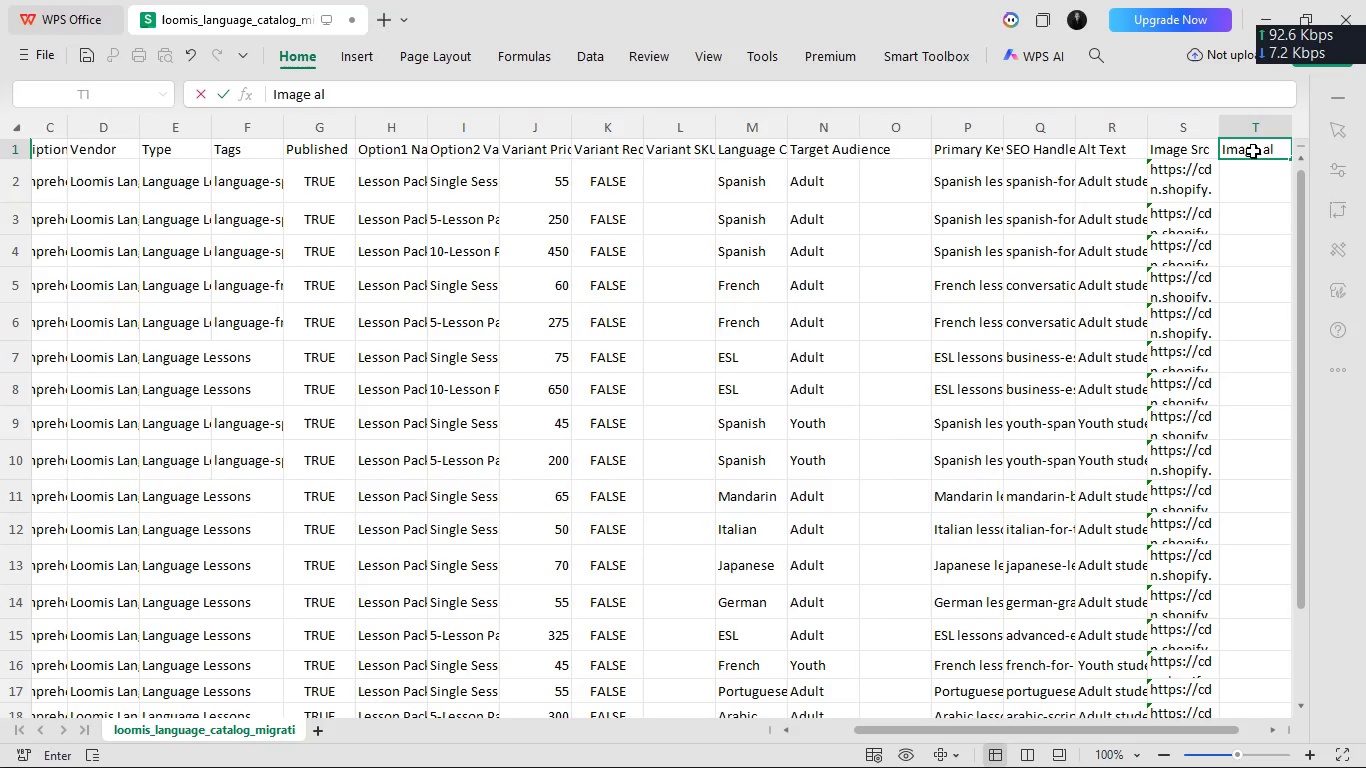 
key(Backspace)
key(Backspace)
type(Alt Text)
 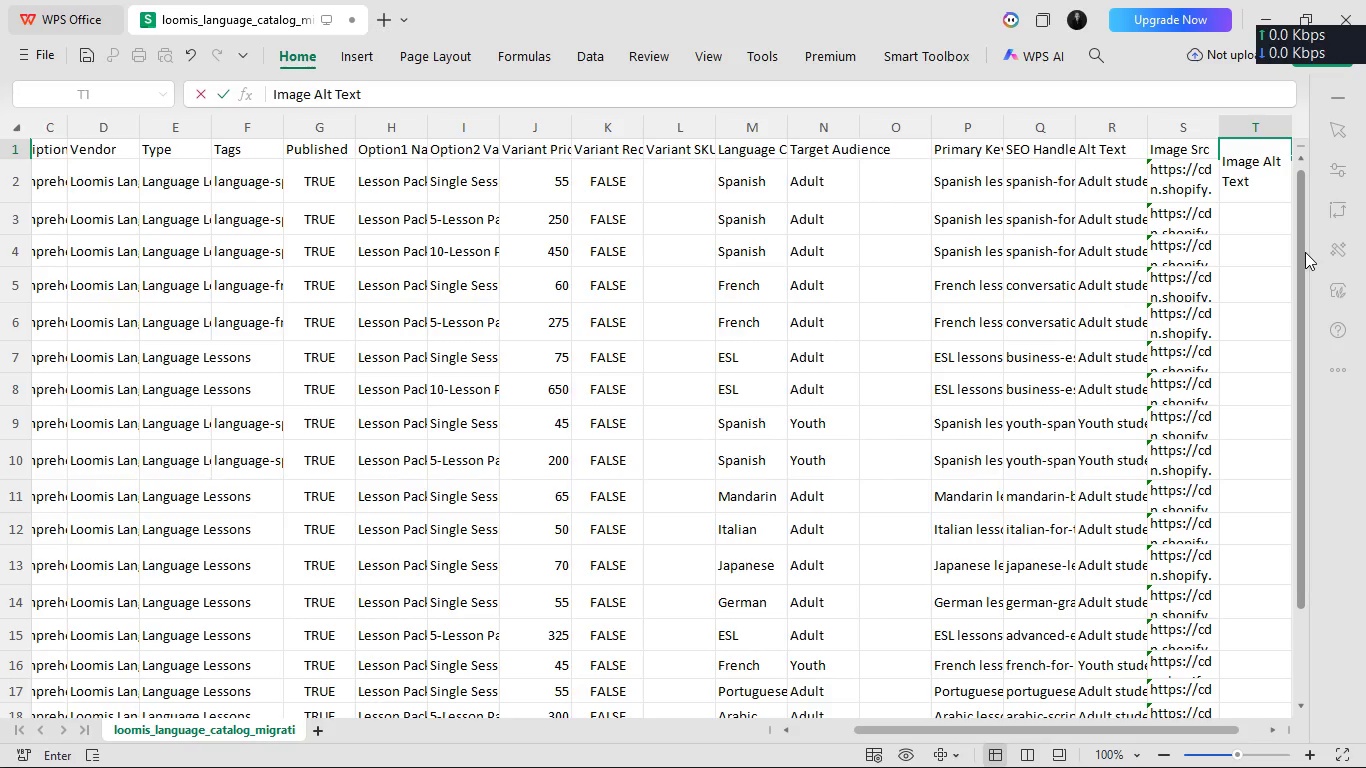 
key(Enter)
 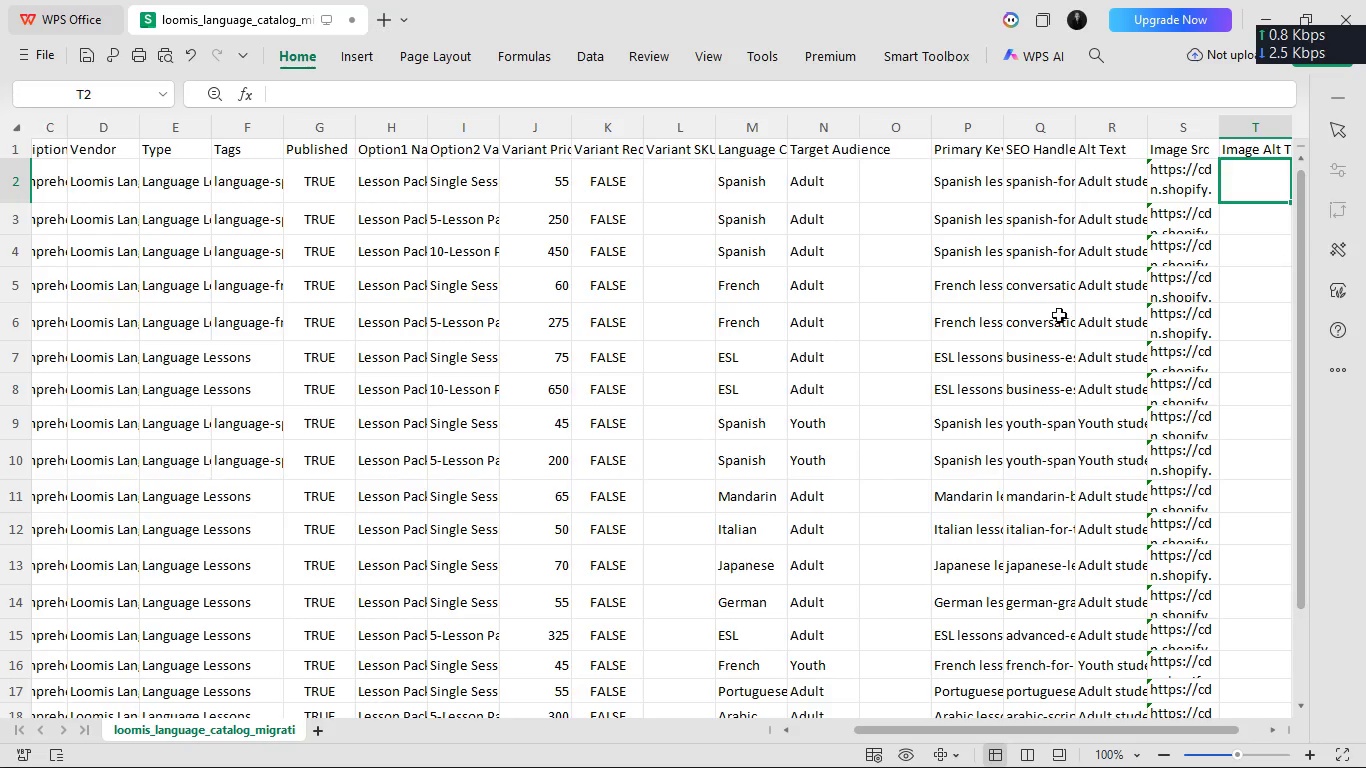 
left_click_drag(start_coordinate=[962, 737], to_coordinate=[1019, 744])
 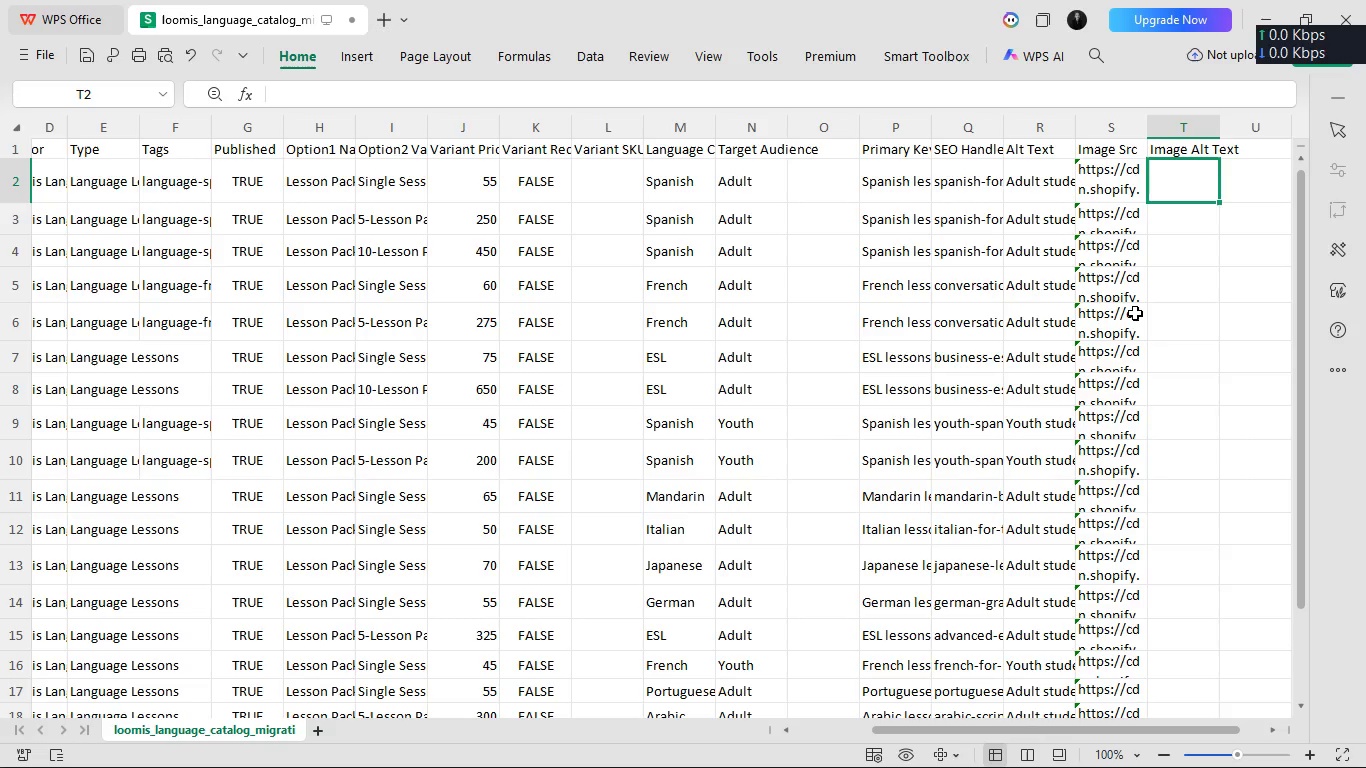 
wait(8.97)
 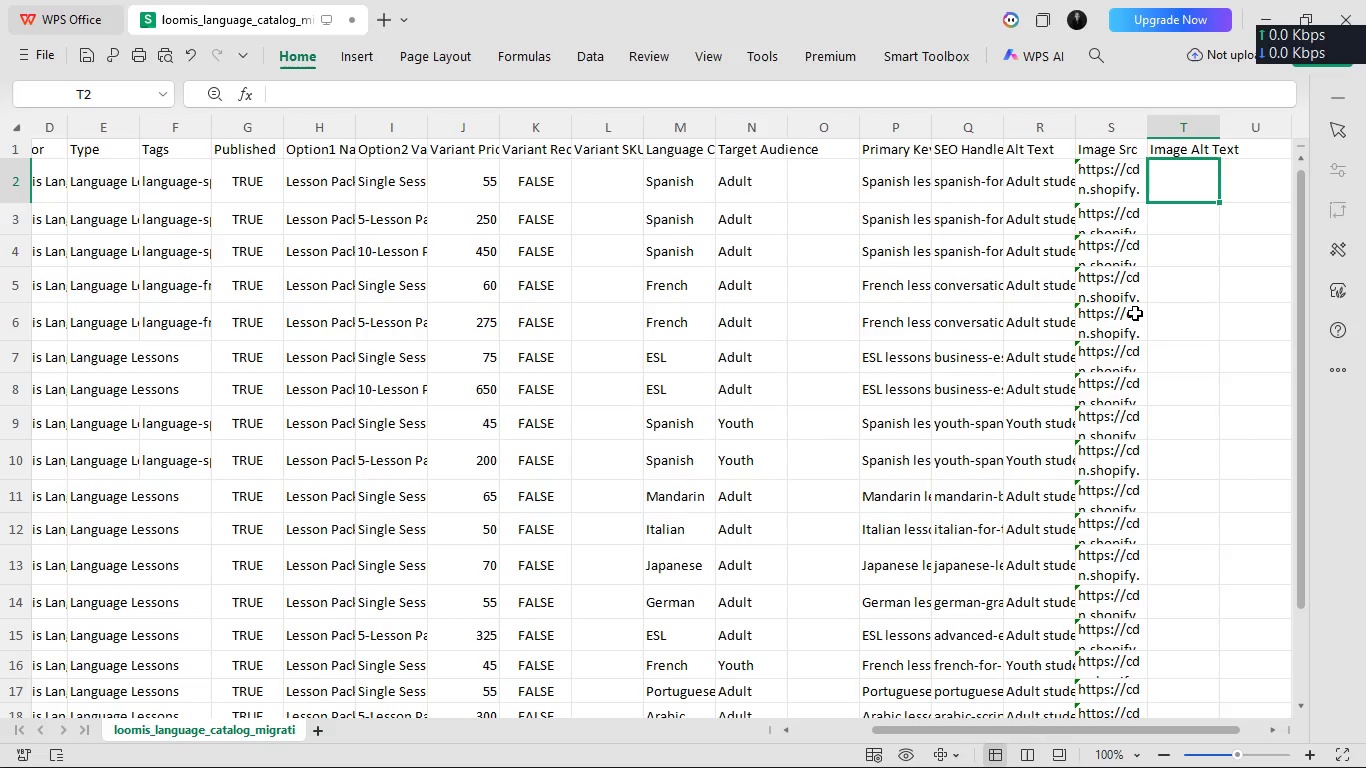 
left_click_drag(start_coordinate=[980, 732], to_coordinate=[776, 710])
 